 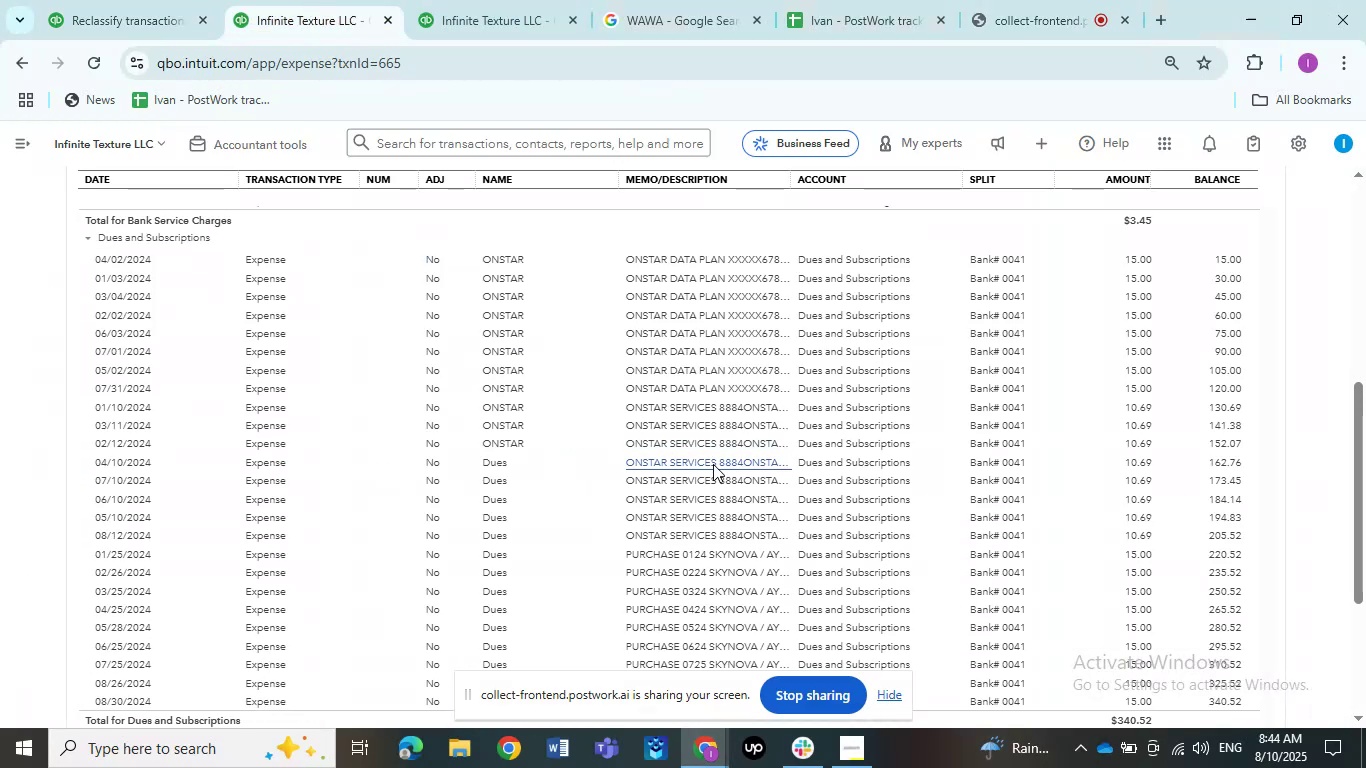 
left_click([430, 215])
 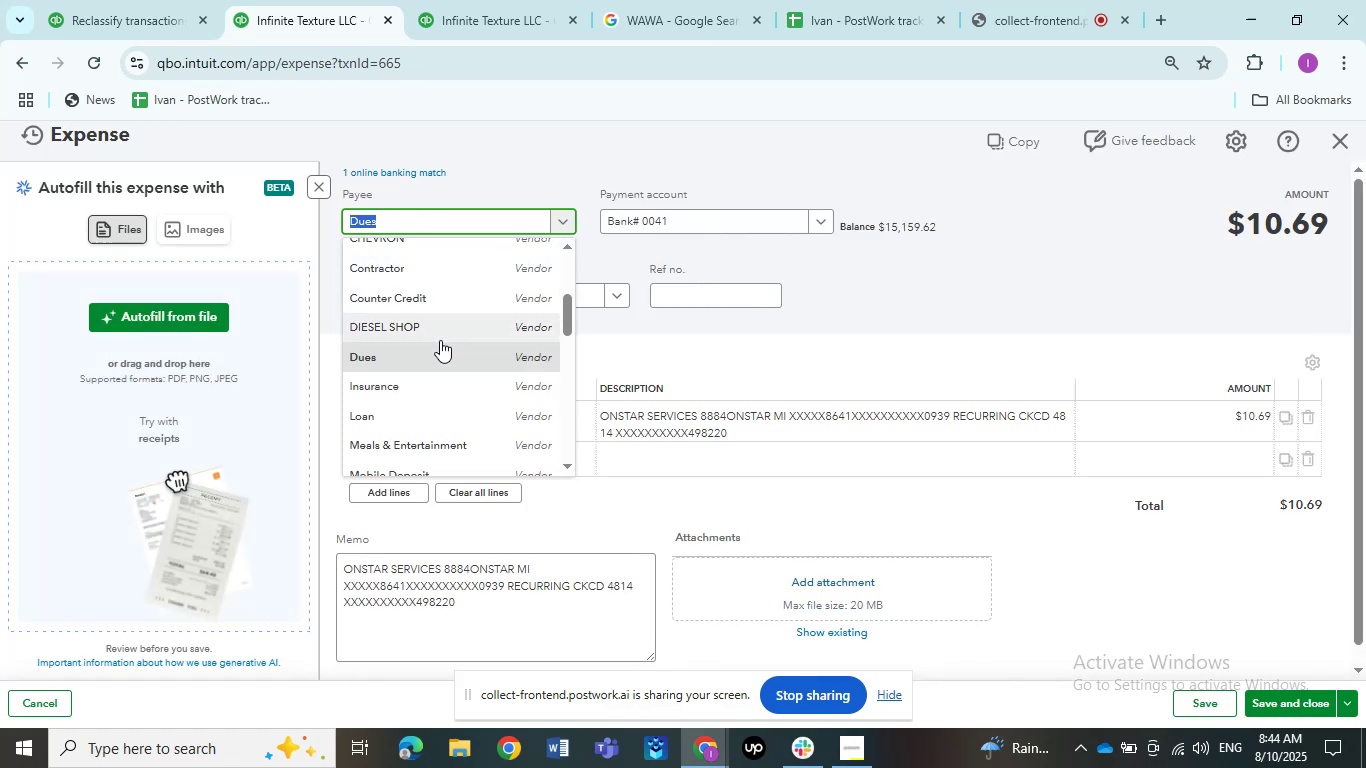 
scroll: coordinate [440, 346], scroll_direction: down, amount: 1.0
 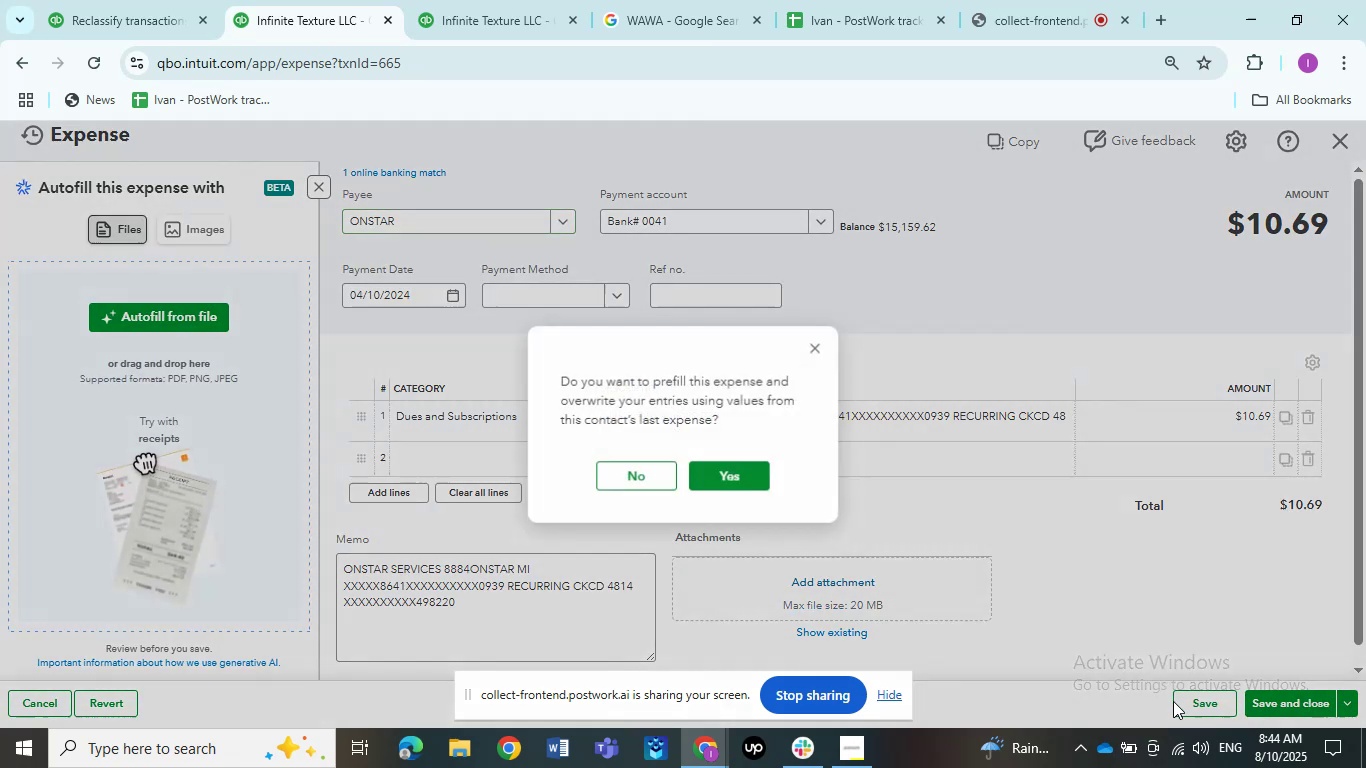 
left_click([669, 479])
 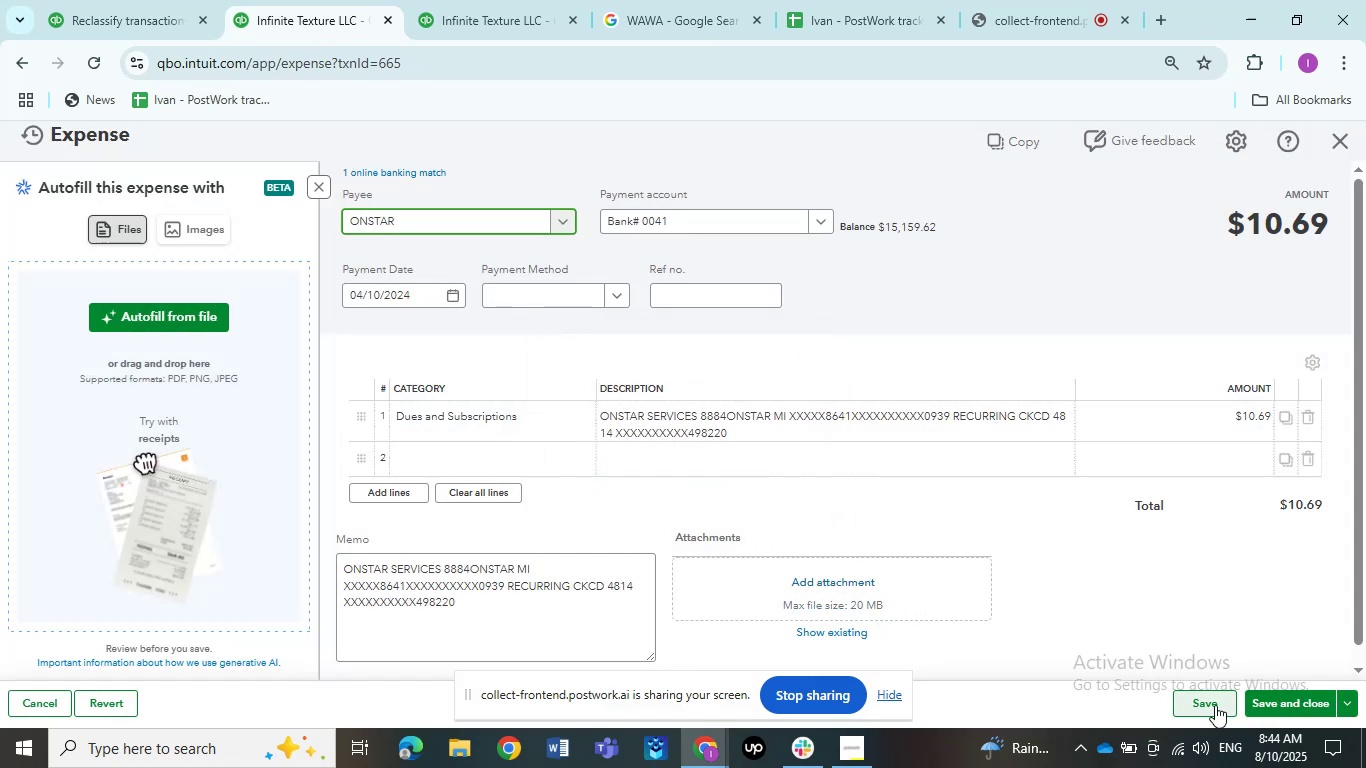 
left_click([1215, 705])
 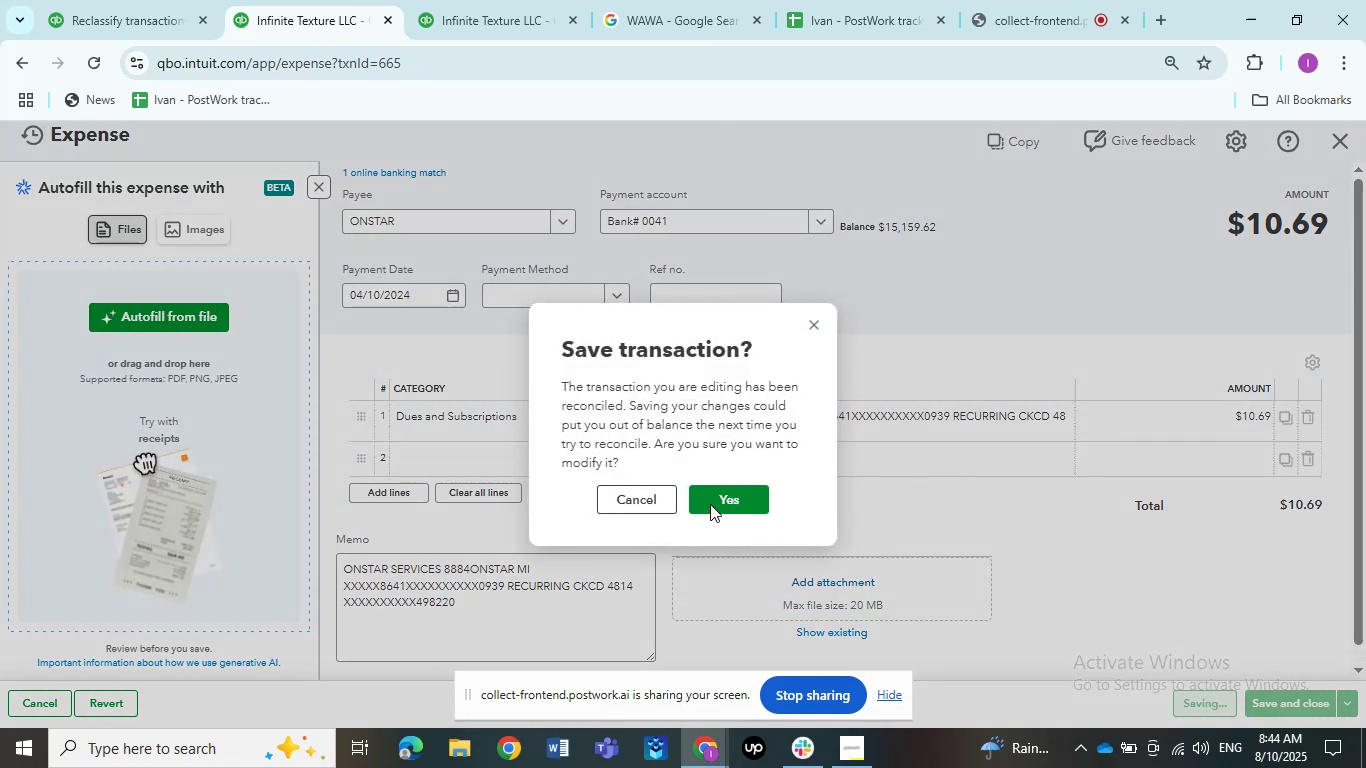 
left_click([711, 496])
 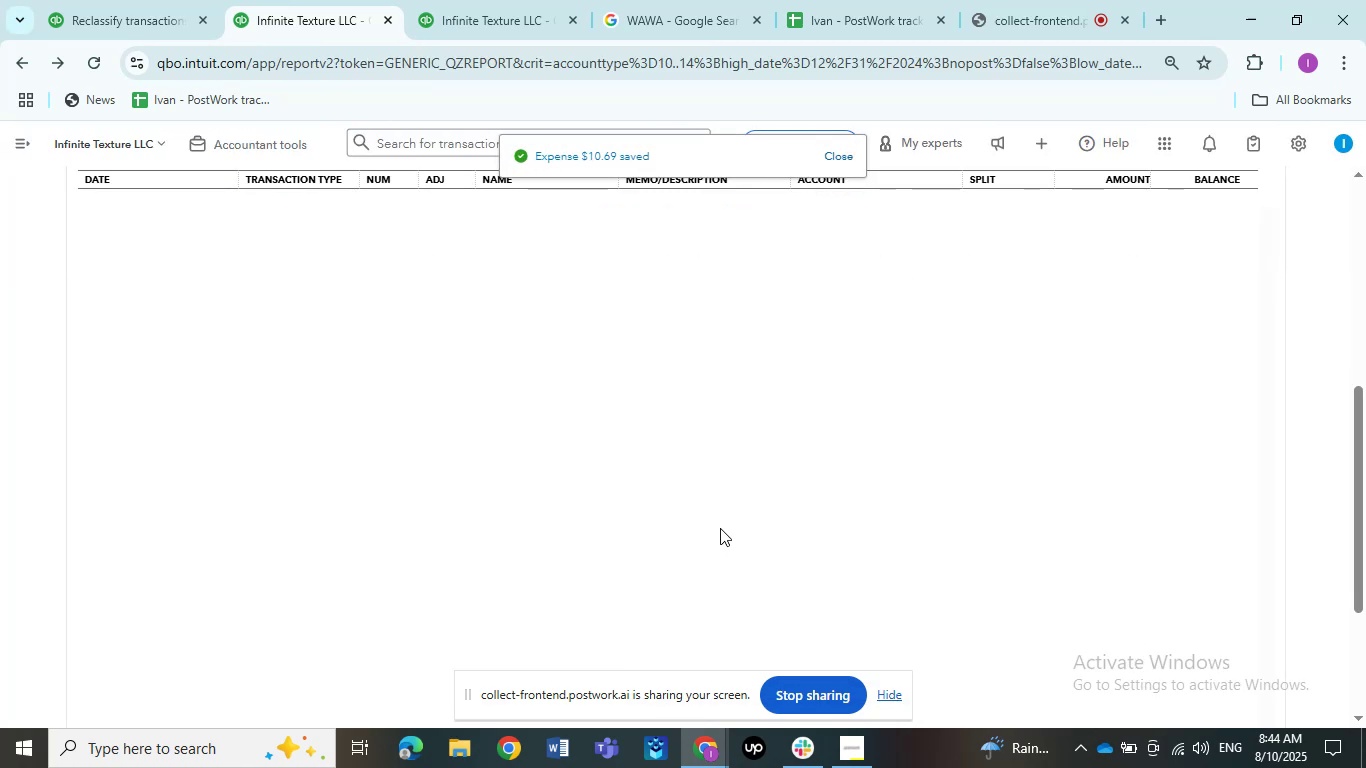 
wait(7.59)
 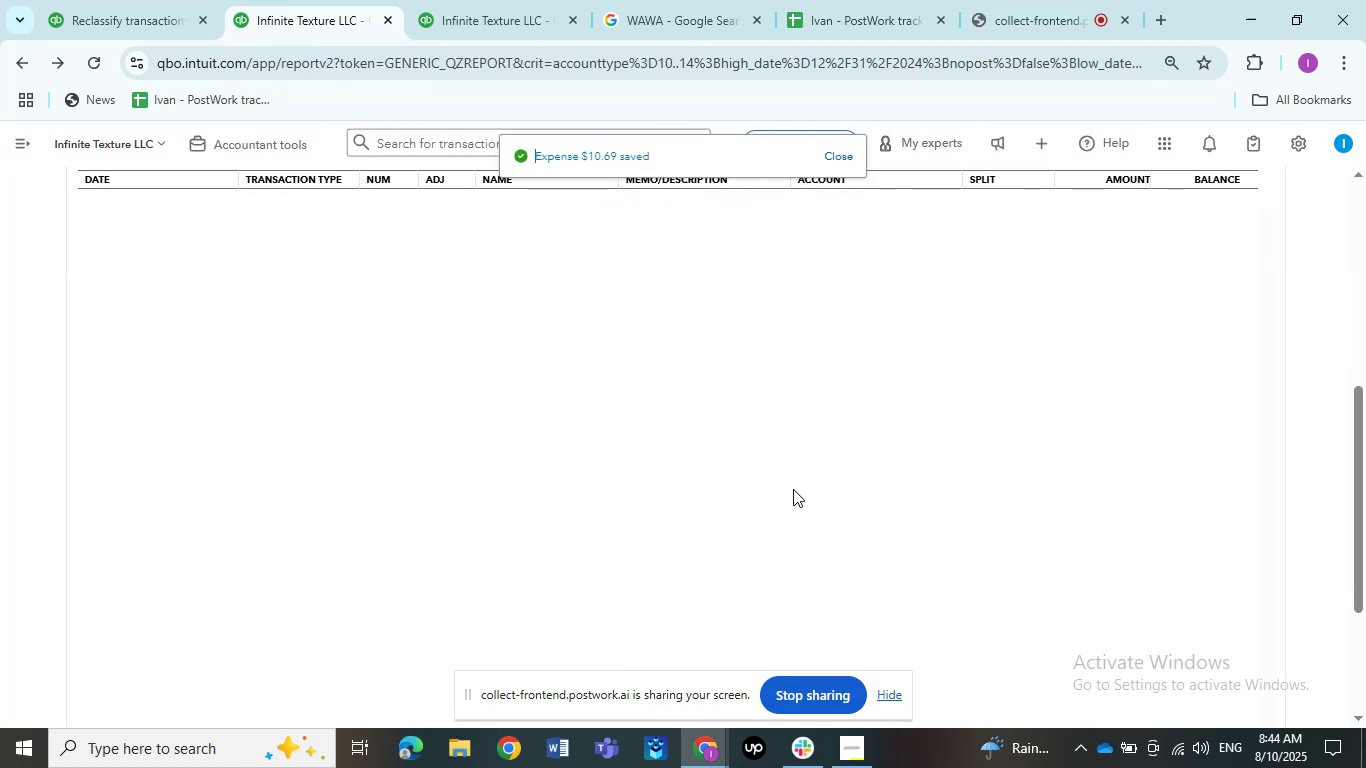 
left_click([688, 466])
 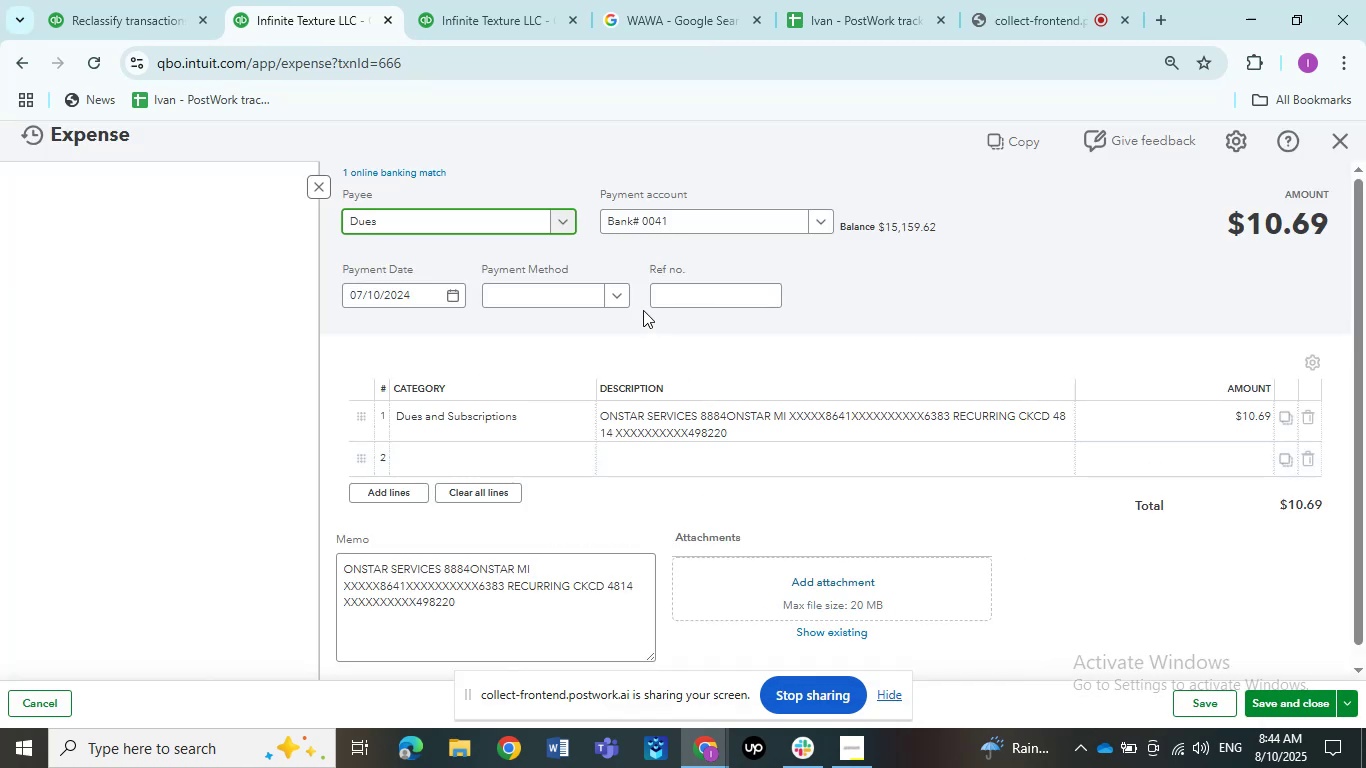 
left_click([429, 214])
 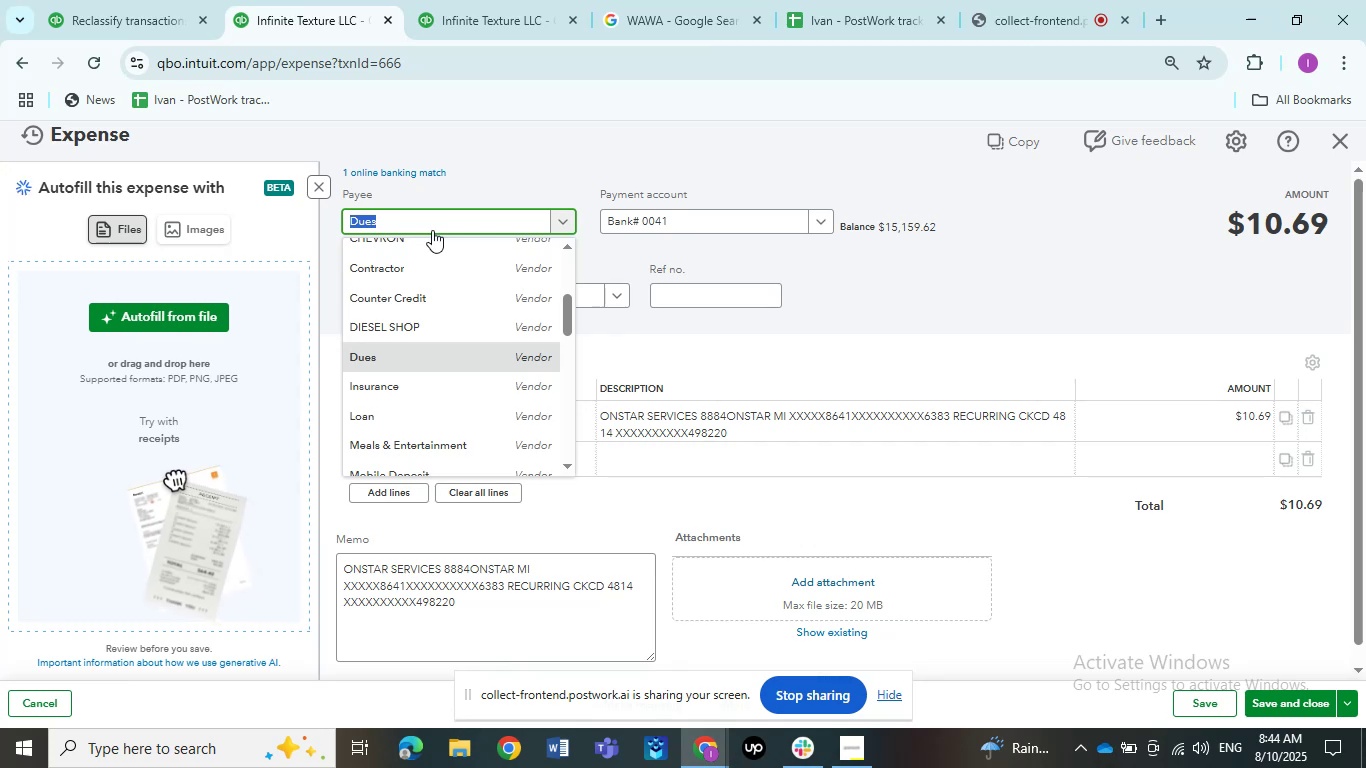 
scroll: coordinate [448, 297], scroll_direction: down, amount: 6.0
 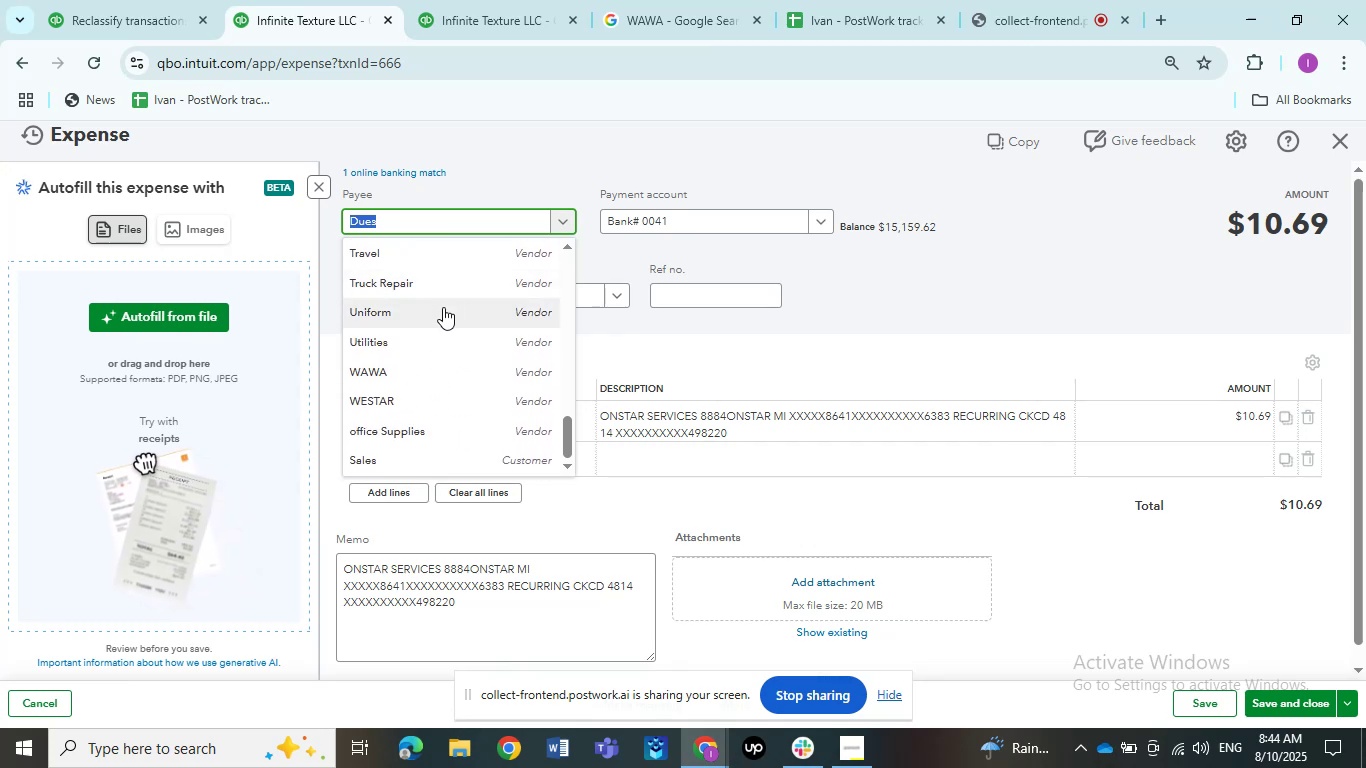 
scroll: coordinate [451, 359], scroll_direction: up, amount: 4.0
 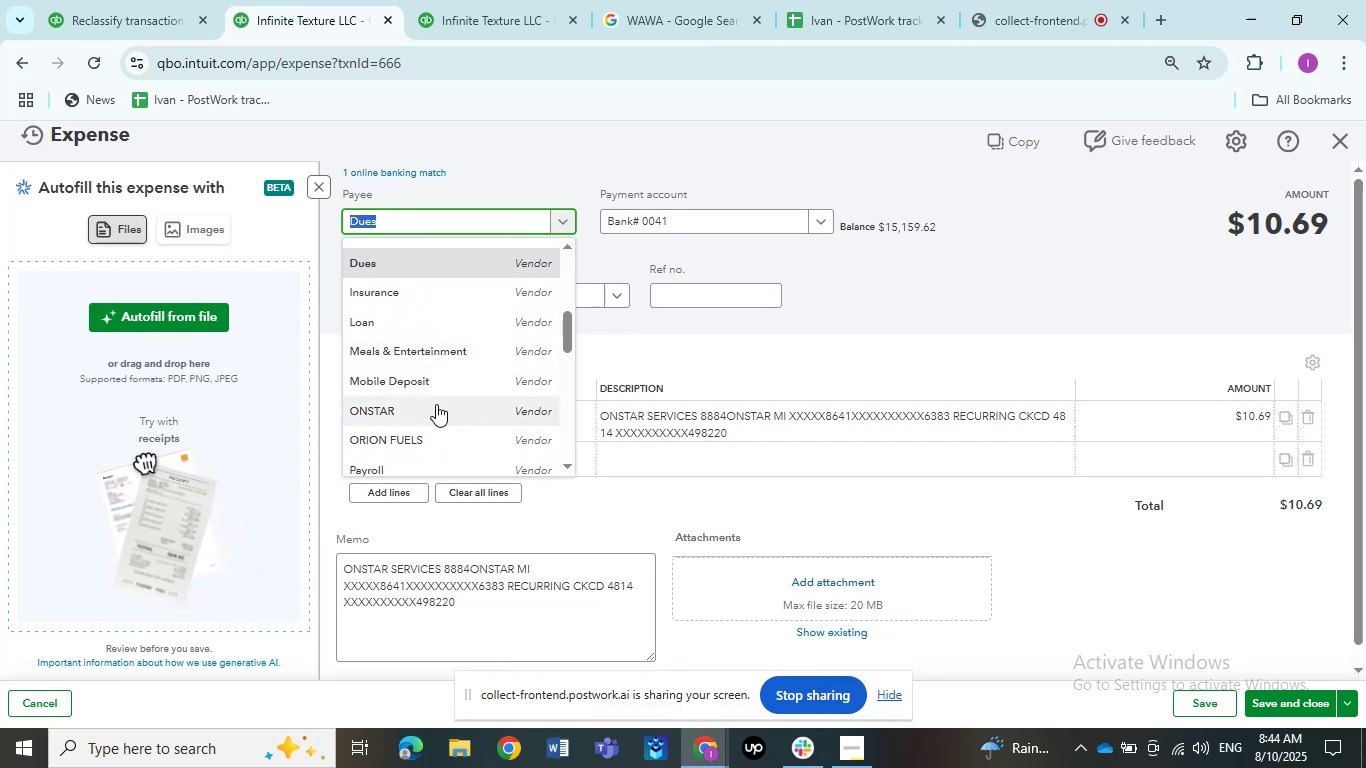 
left_click([429, 403])
 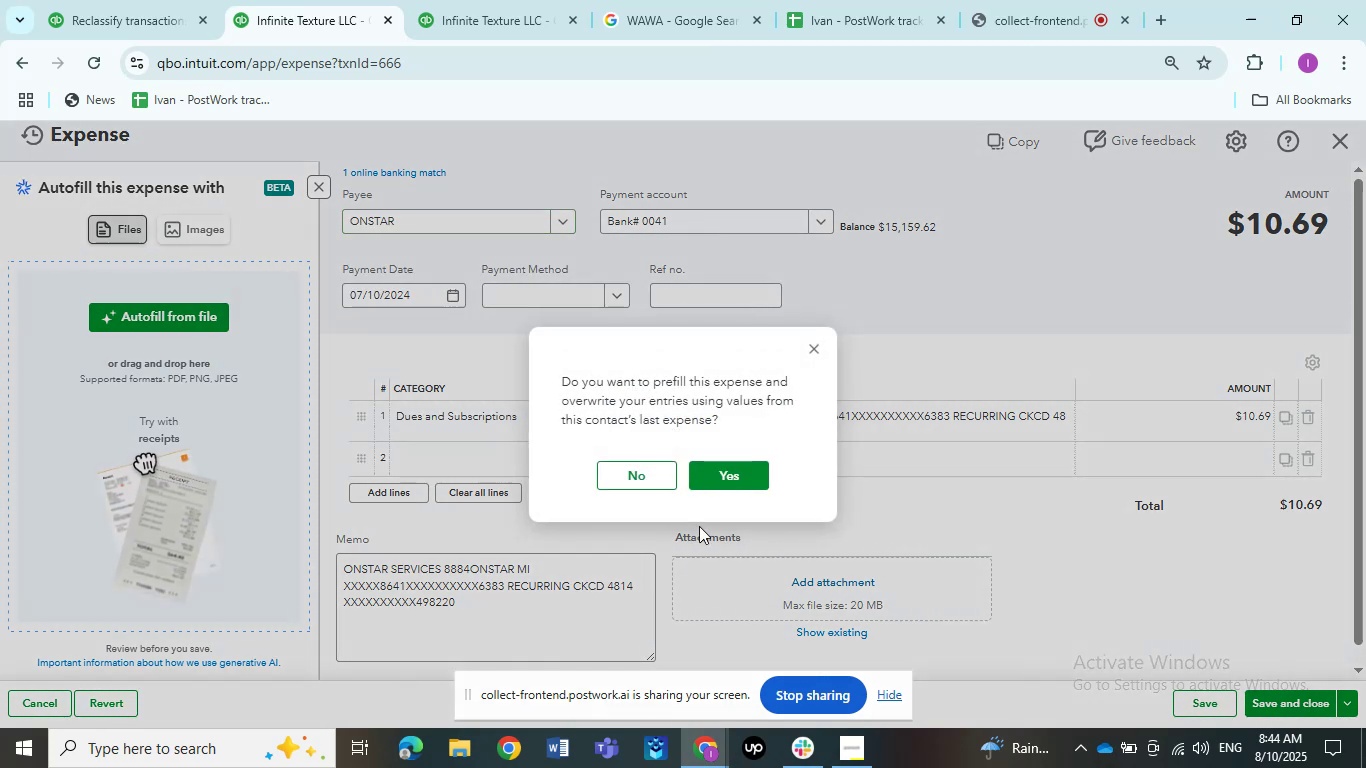 
left_click([647, 483])
 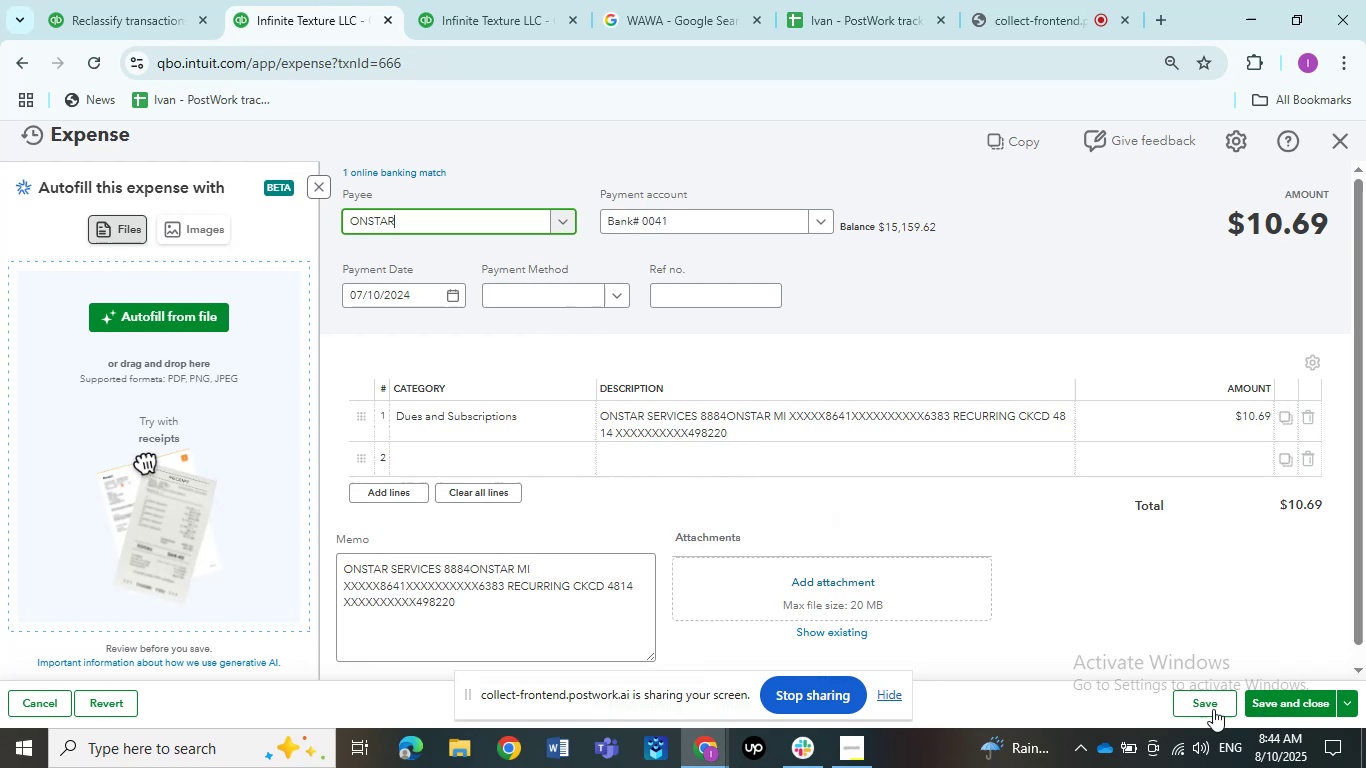 
left_click([1202, 709])
 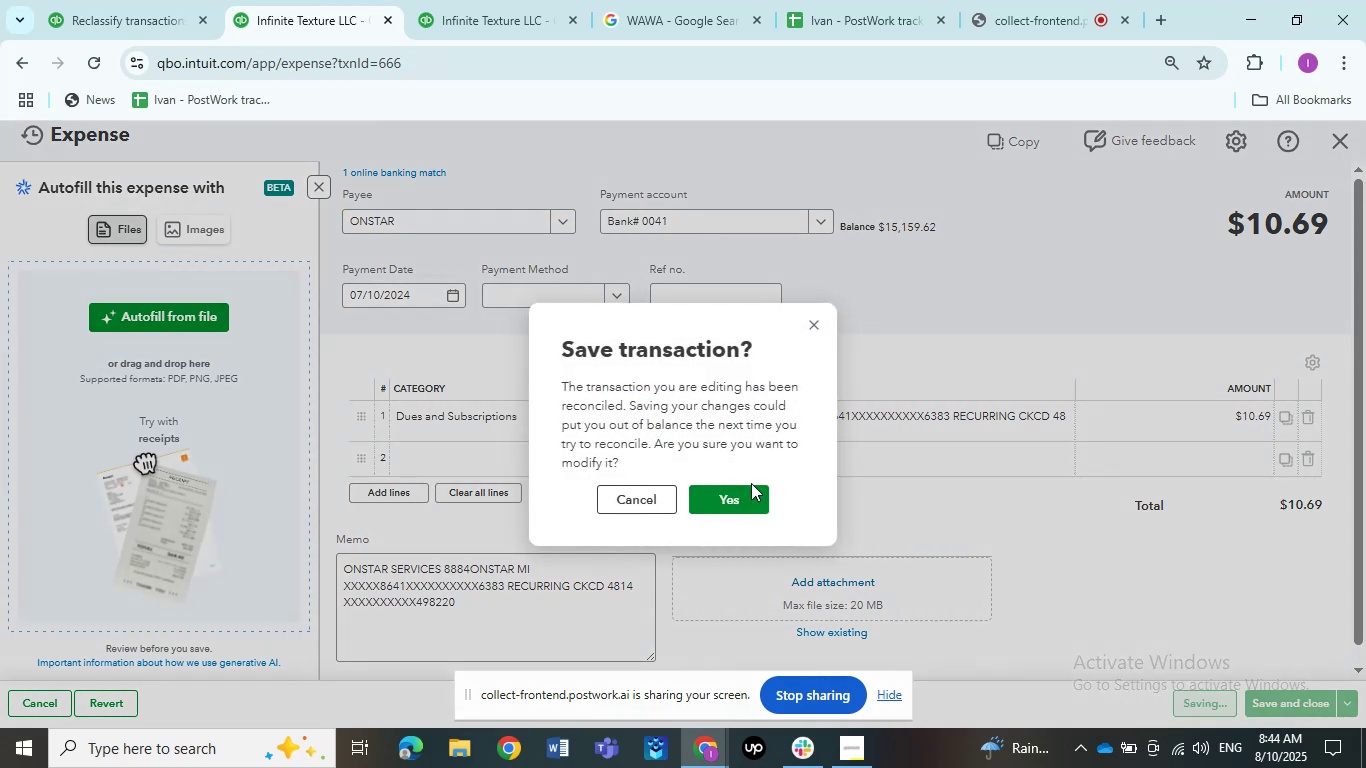 
double_click([750, 491])
 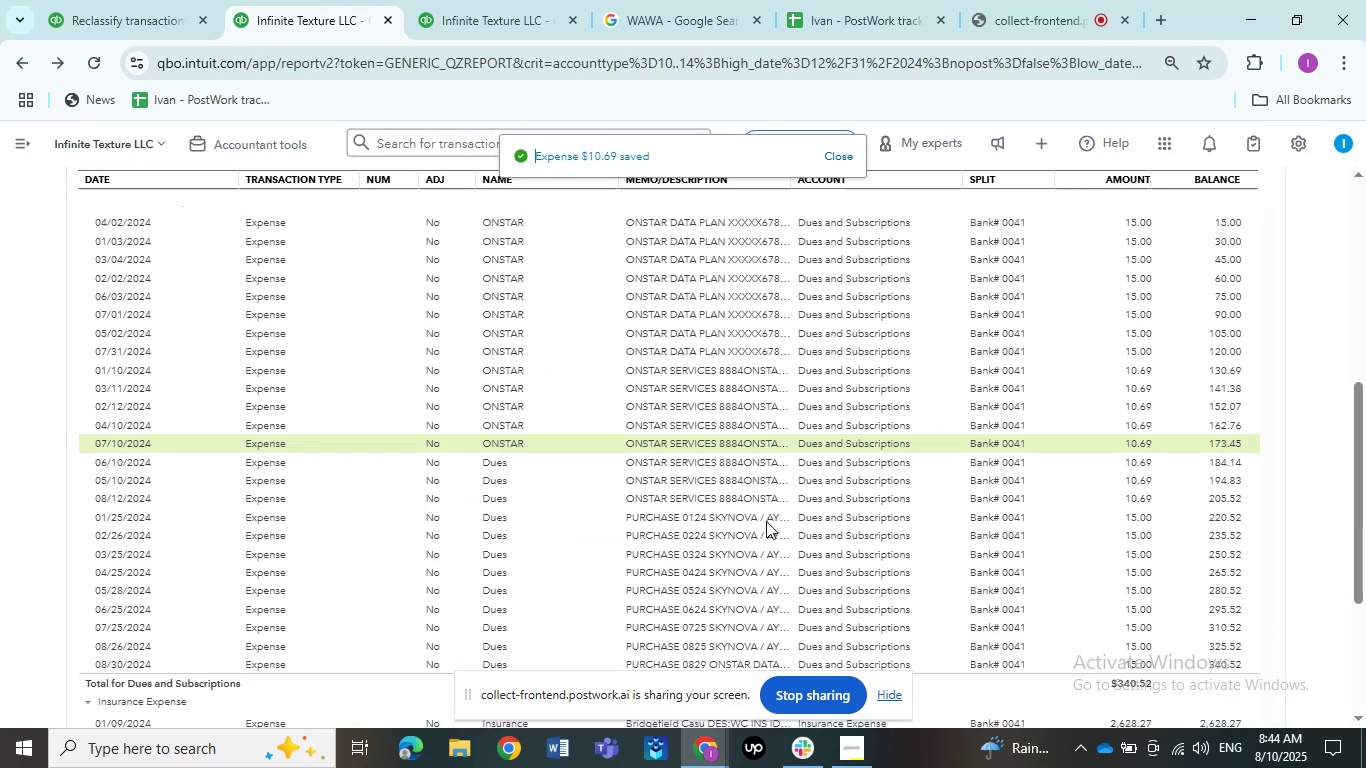 
wait(7.55)
 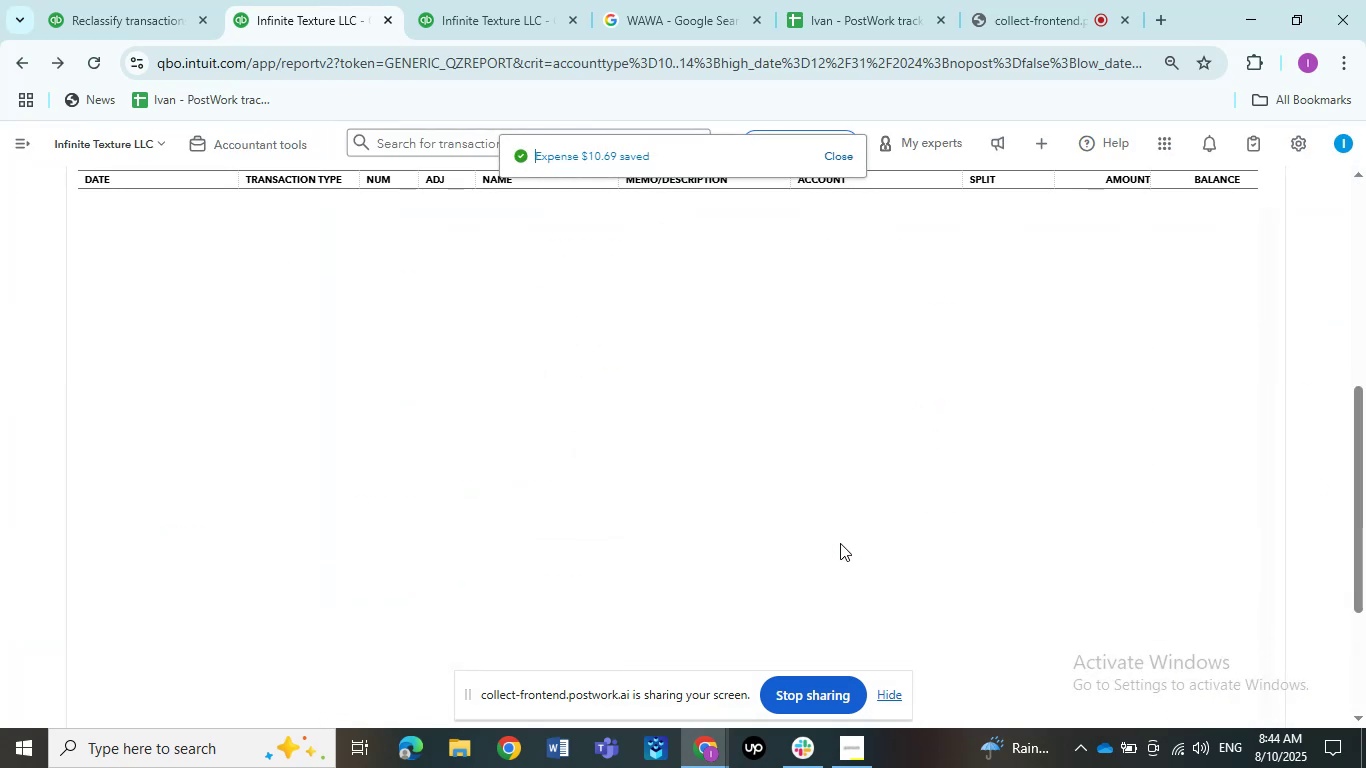 
left_click([688, 460])
 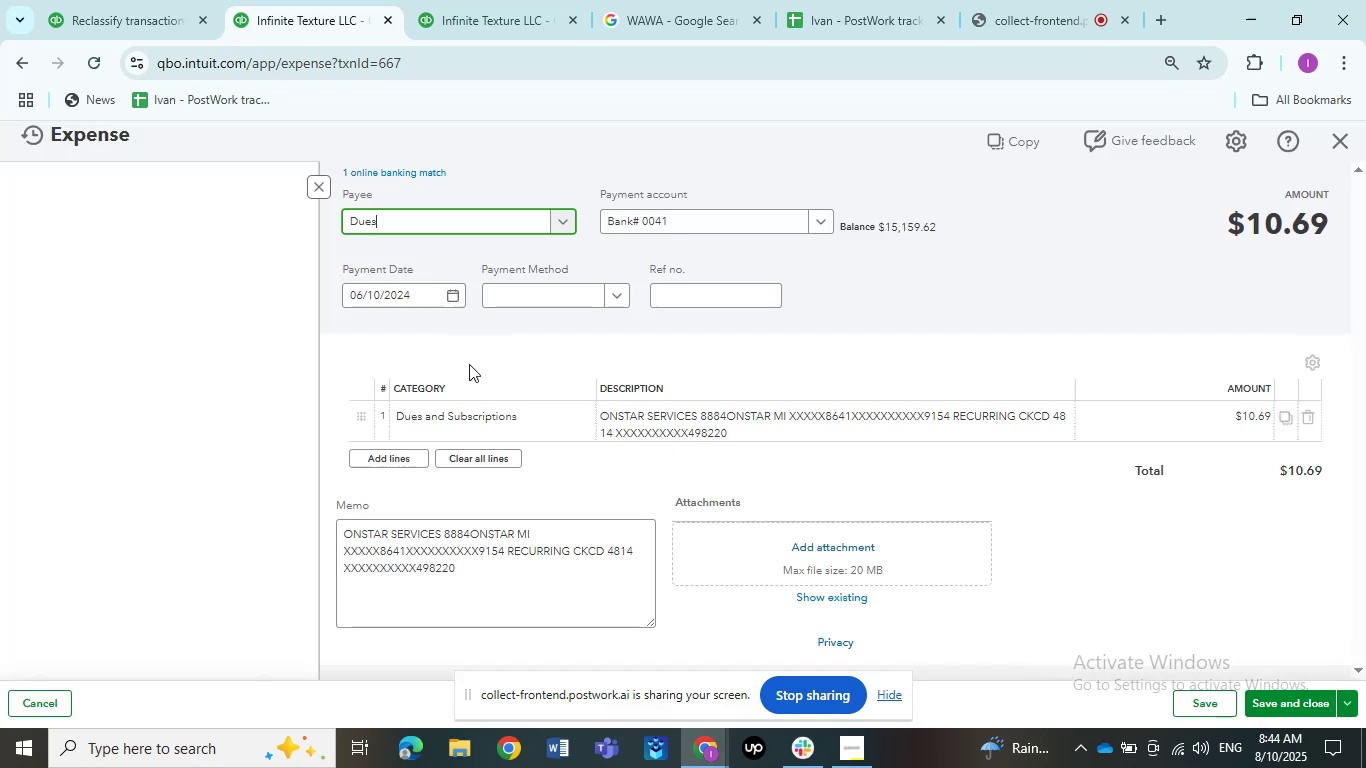 
left_click([399, 224])
 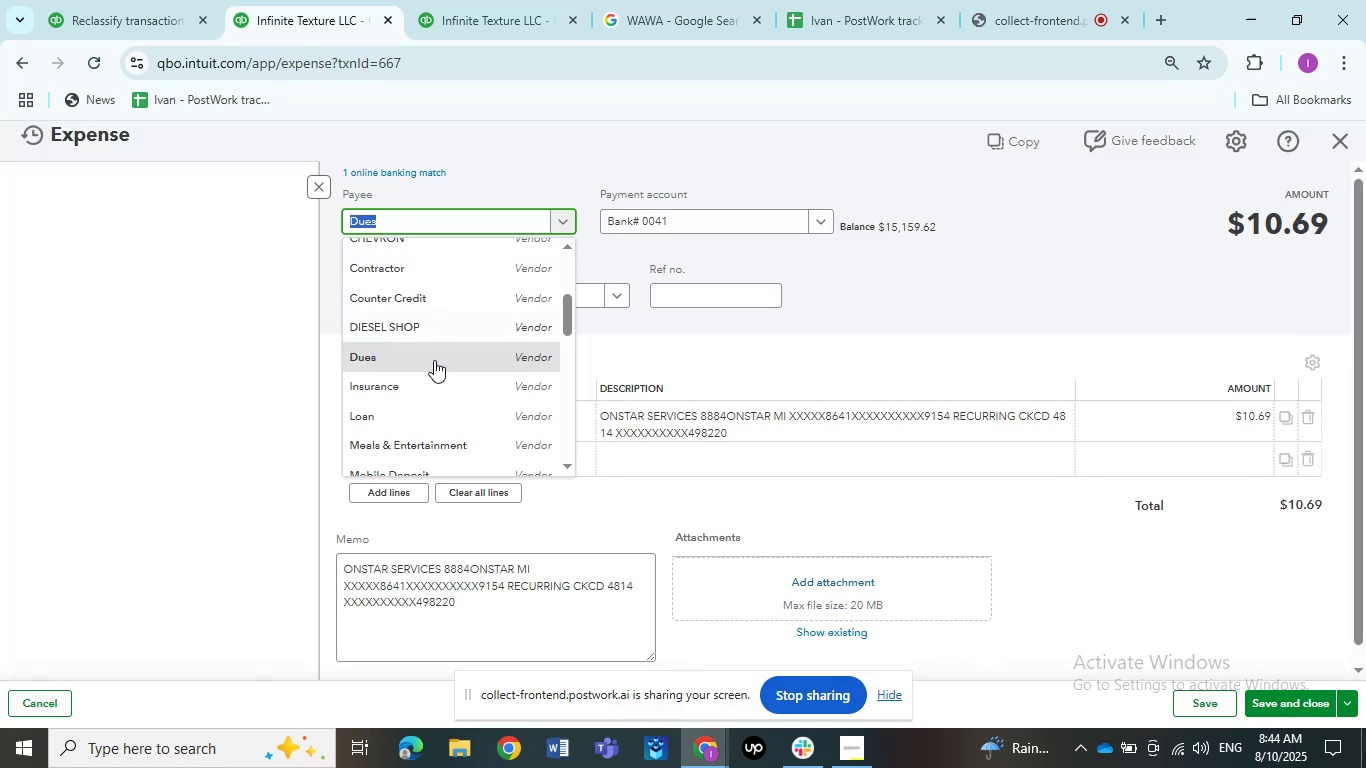 
scroll: coordinate [435, 366], scroll_direction: down, amount: 2.0
 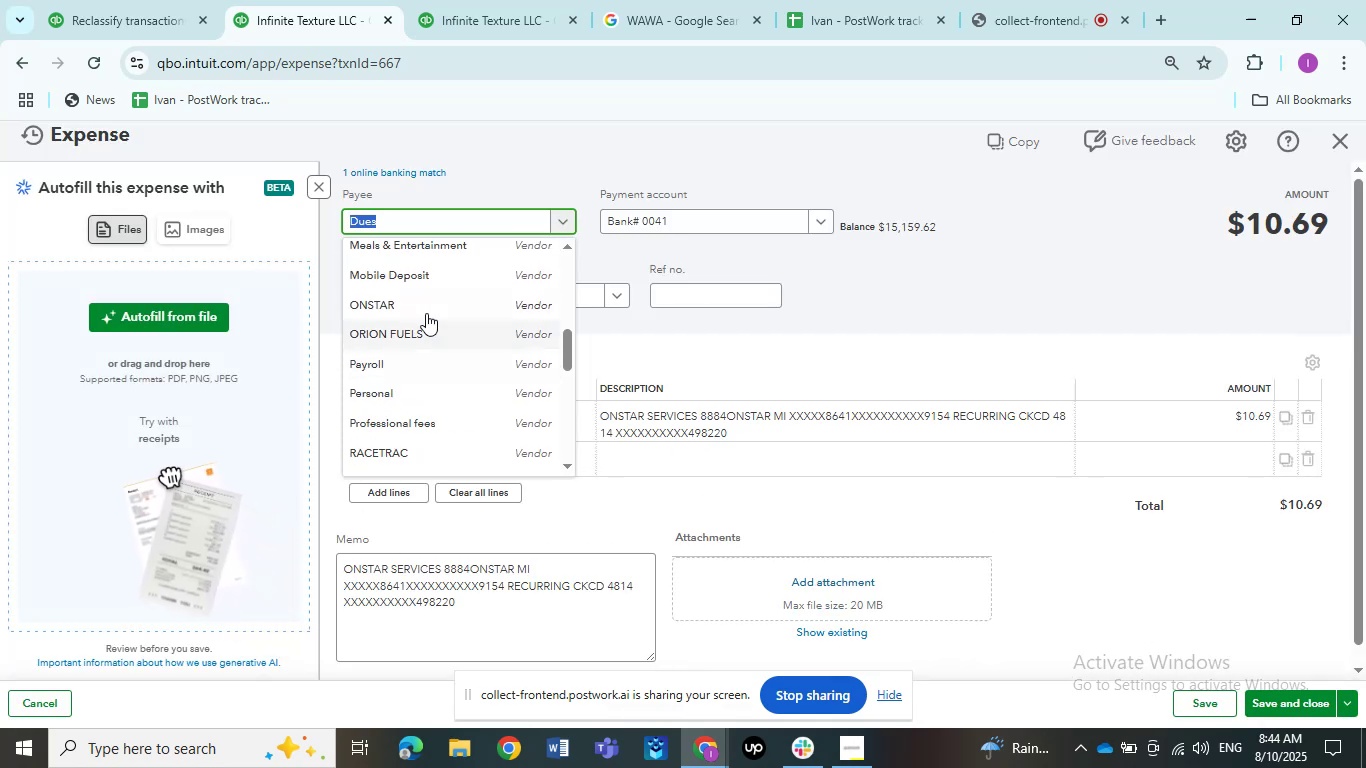 
left_click([425, 309])
 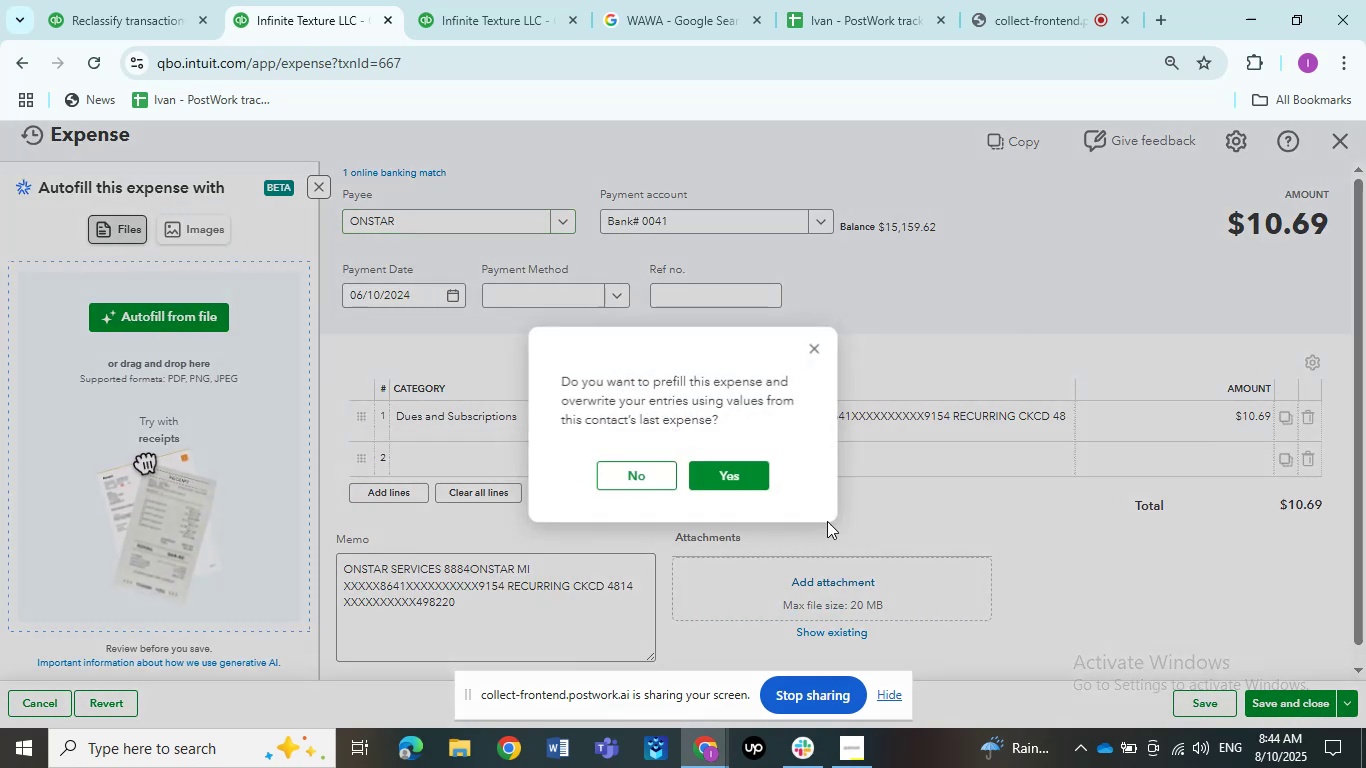 
left_click([661, 488])
 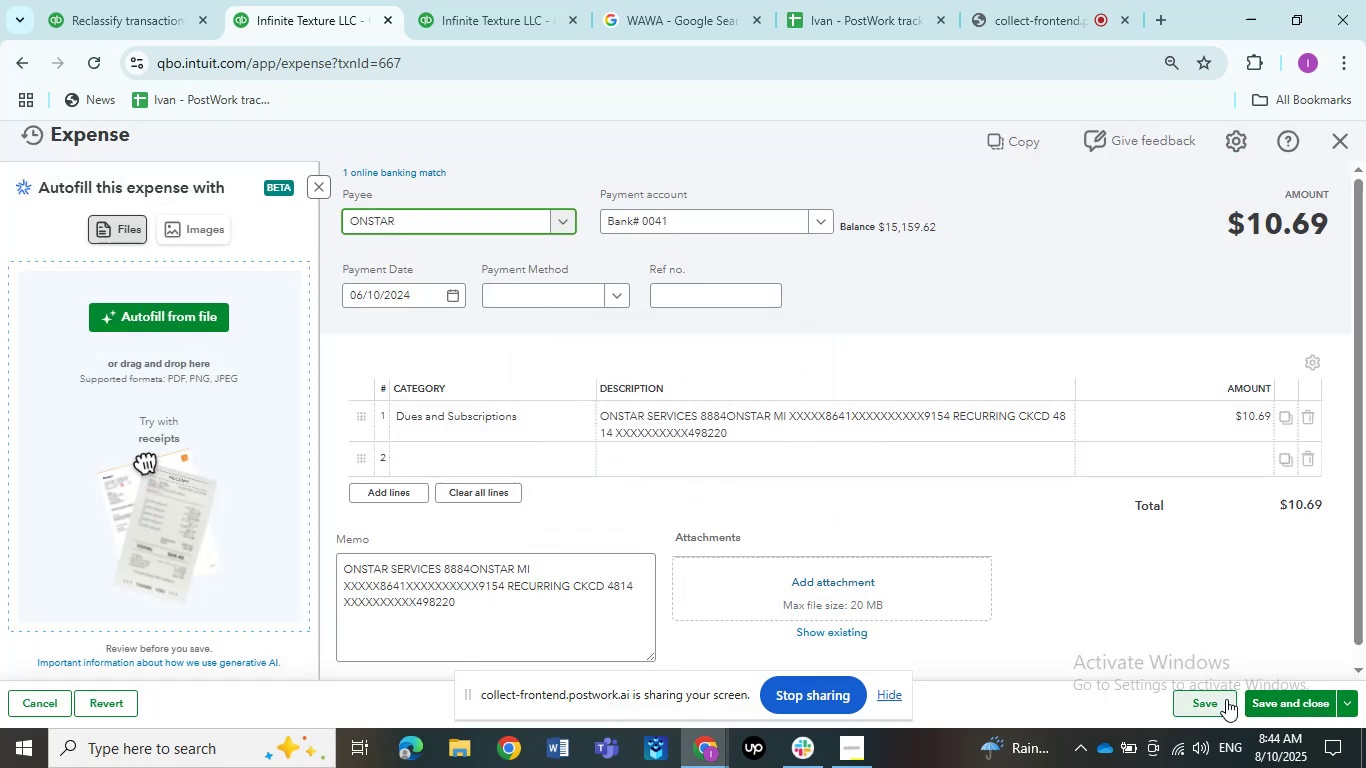 
left_click([1226, 699])
 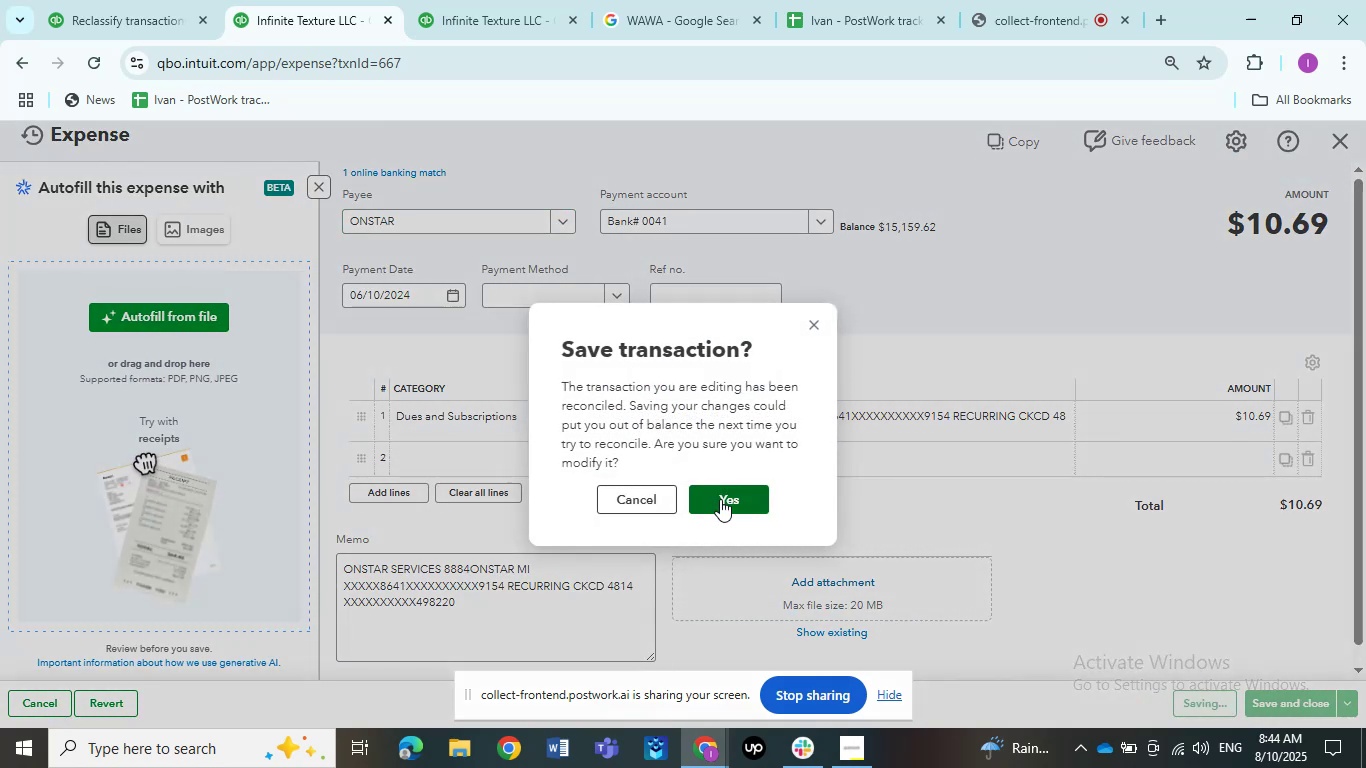 
left_click([720, 499])
 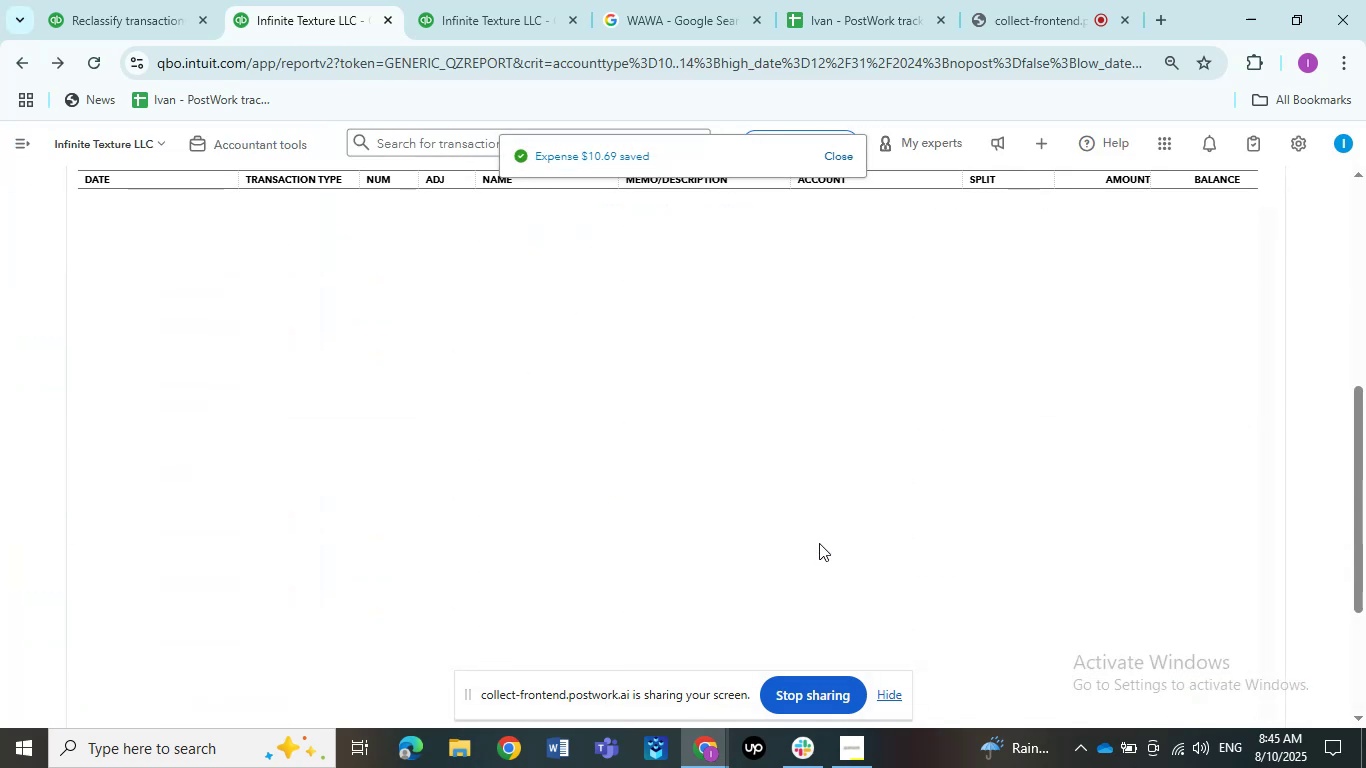 
wait(8.17)
 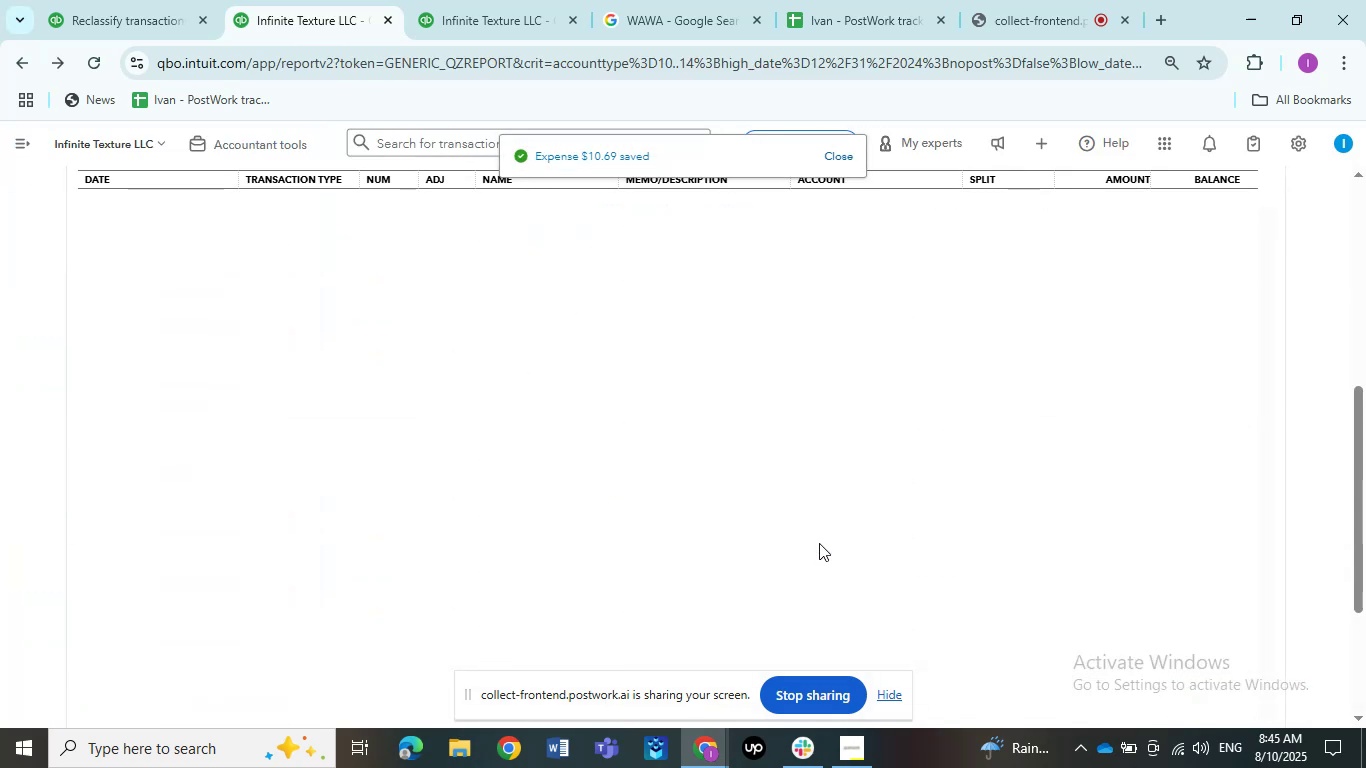 
left_click([693, 465])
 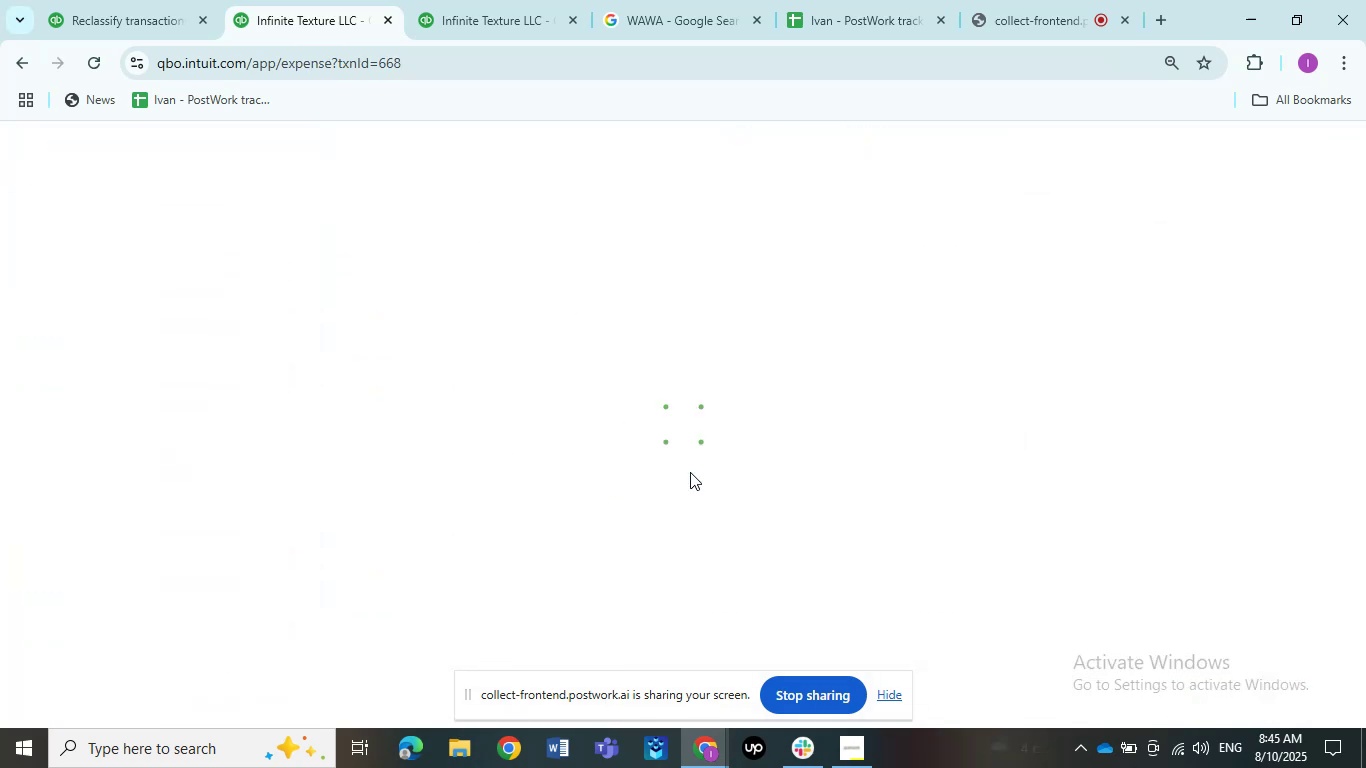 
mouse_move([652, 458])
 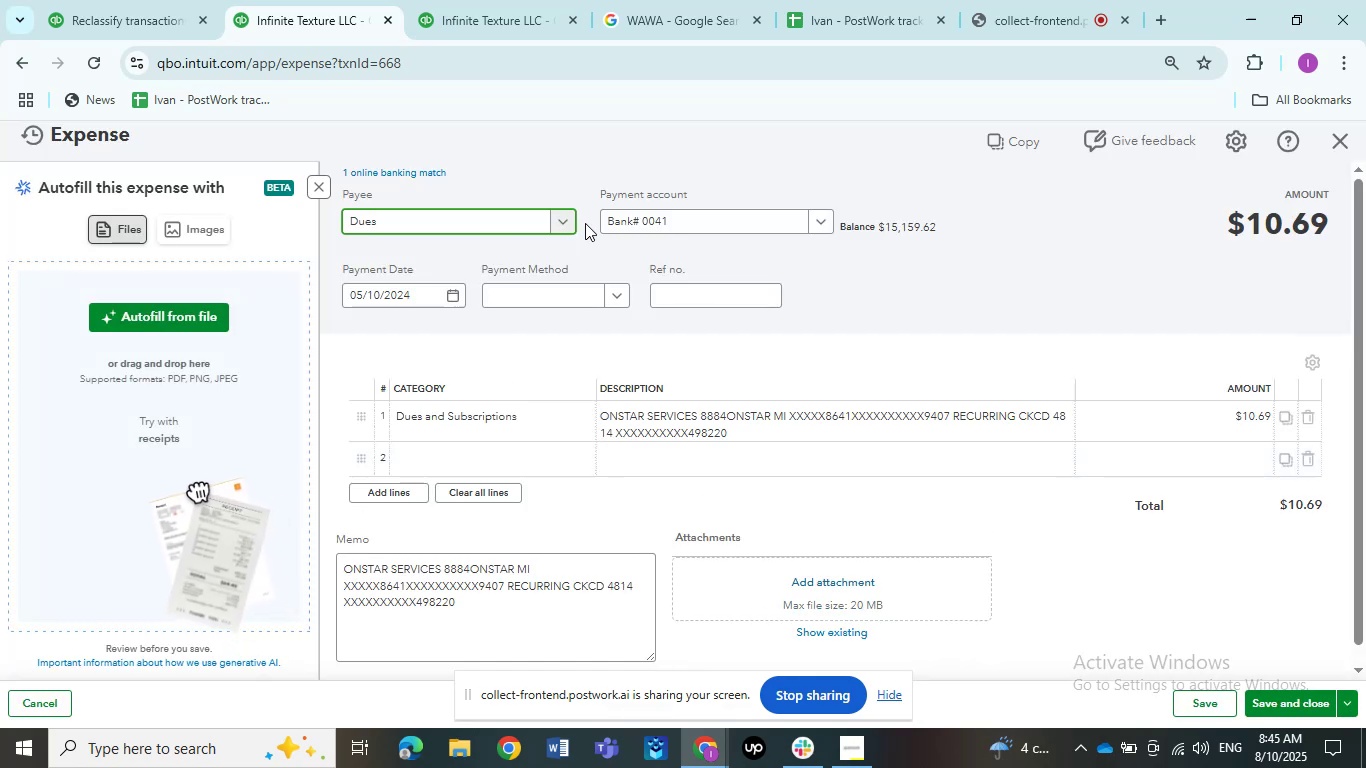 
left_click([505, 227])
 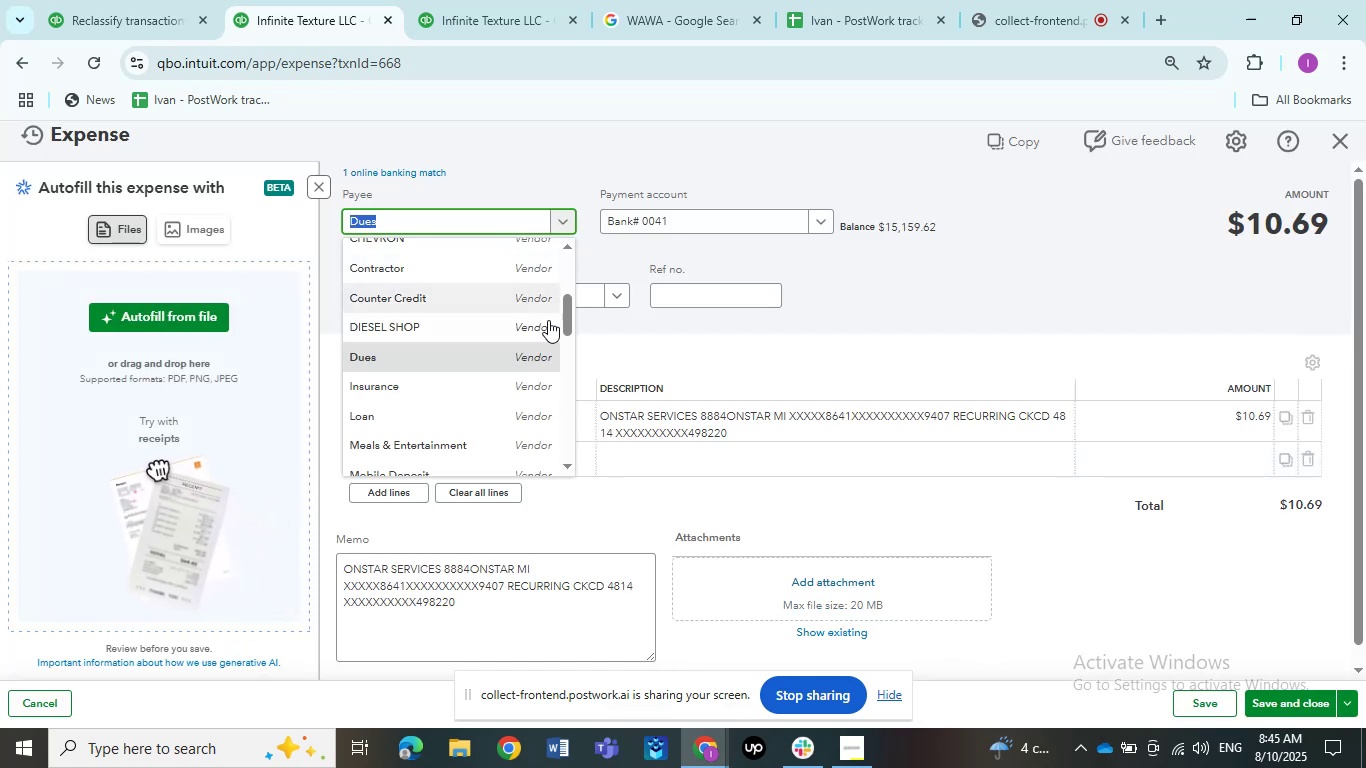 
scroll: coordinate [541, 352], scroll_direction: down, amount: 2.0
 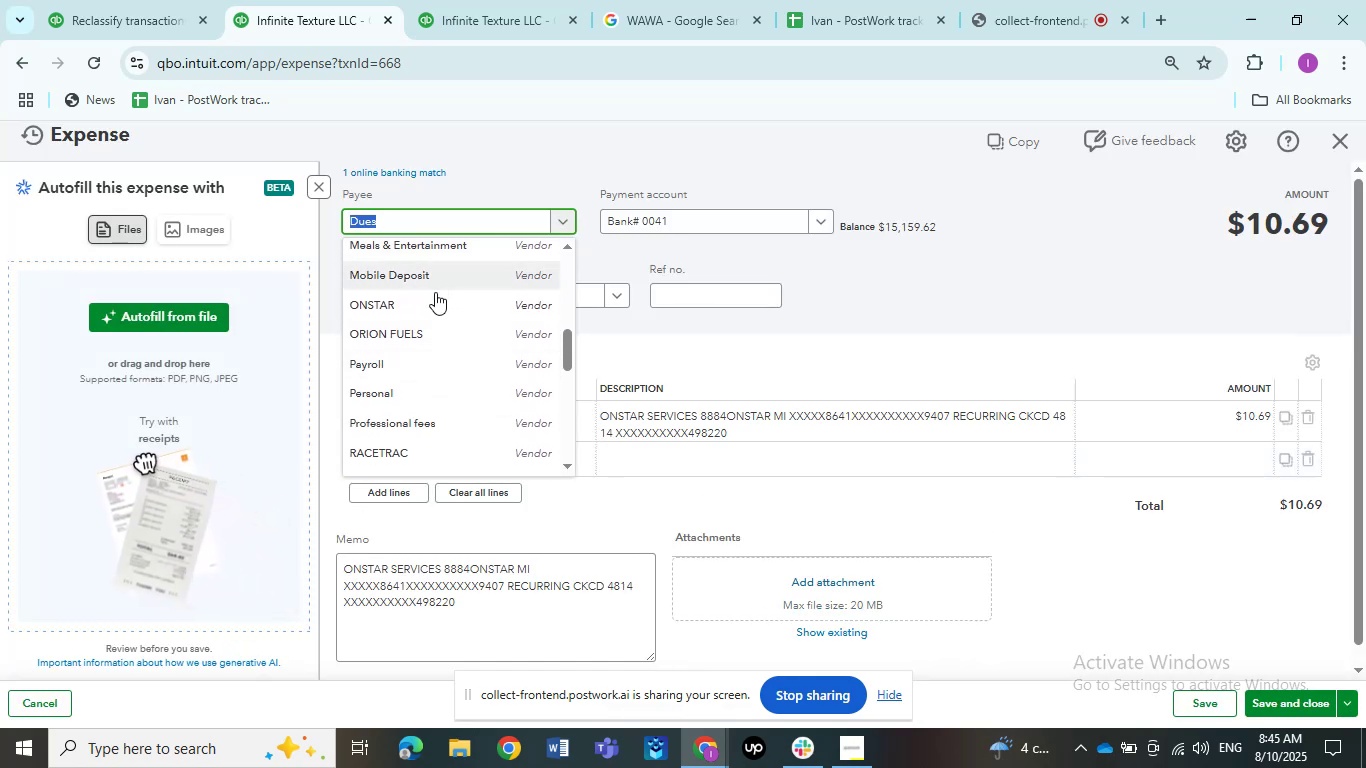 
left_click([434, 295])
 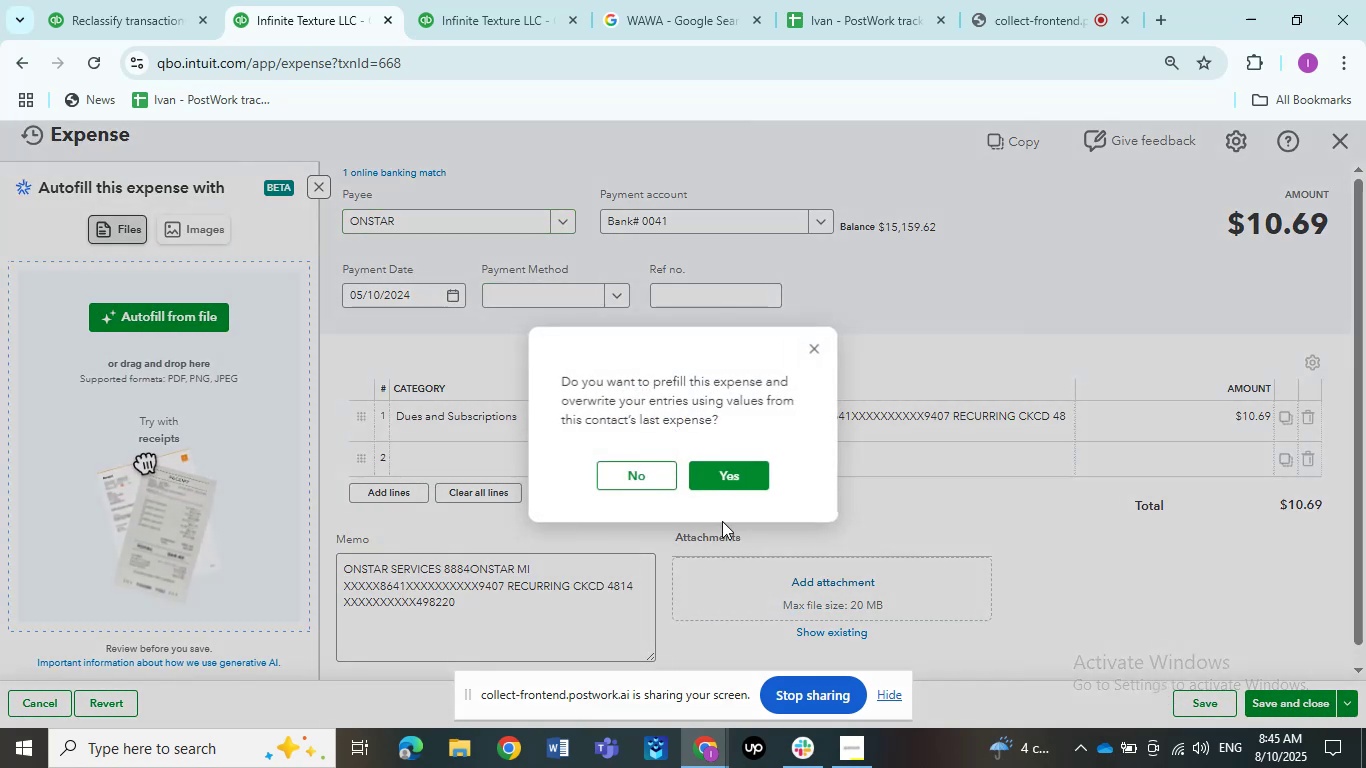 
left_click([655, 489])
 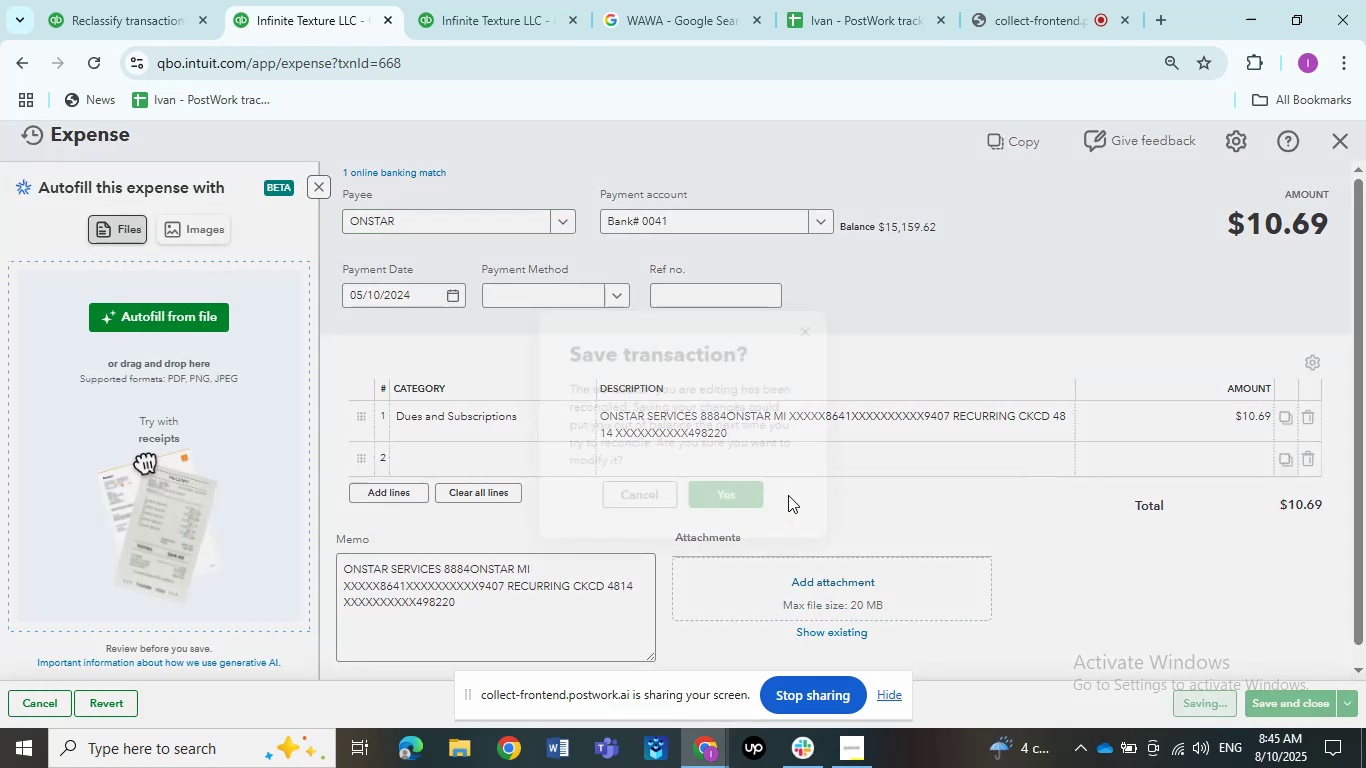 
left_click([717, 489])
 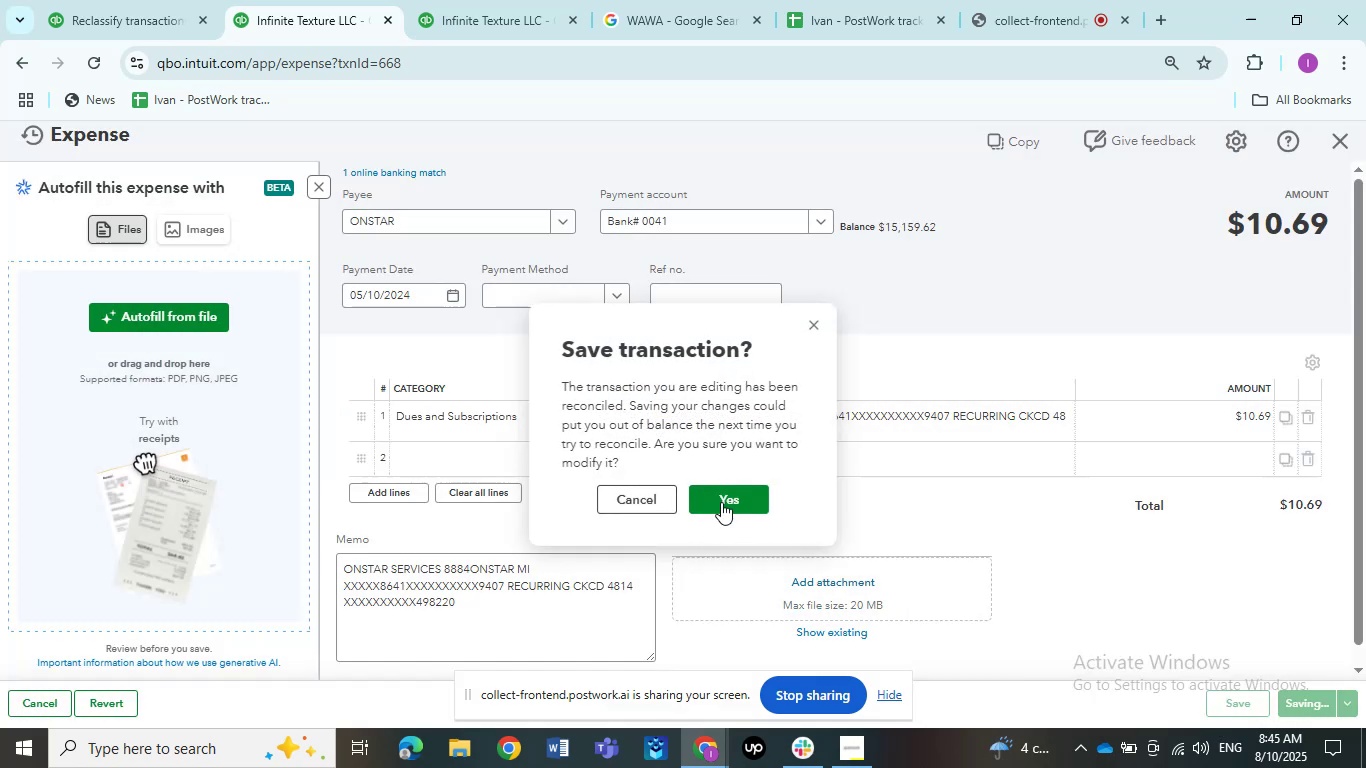 
left_click([721, 502])
 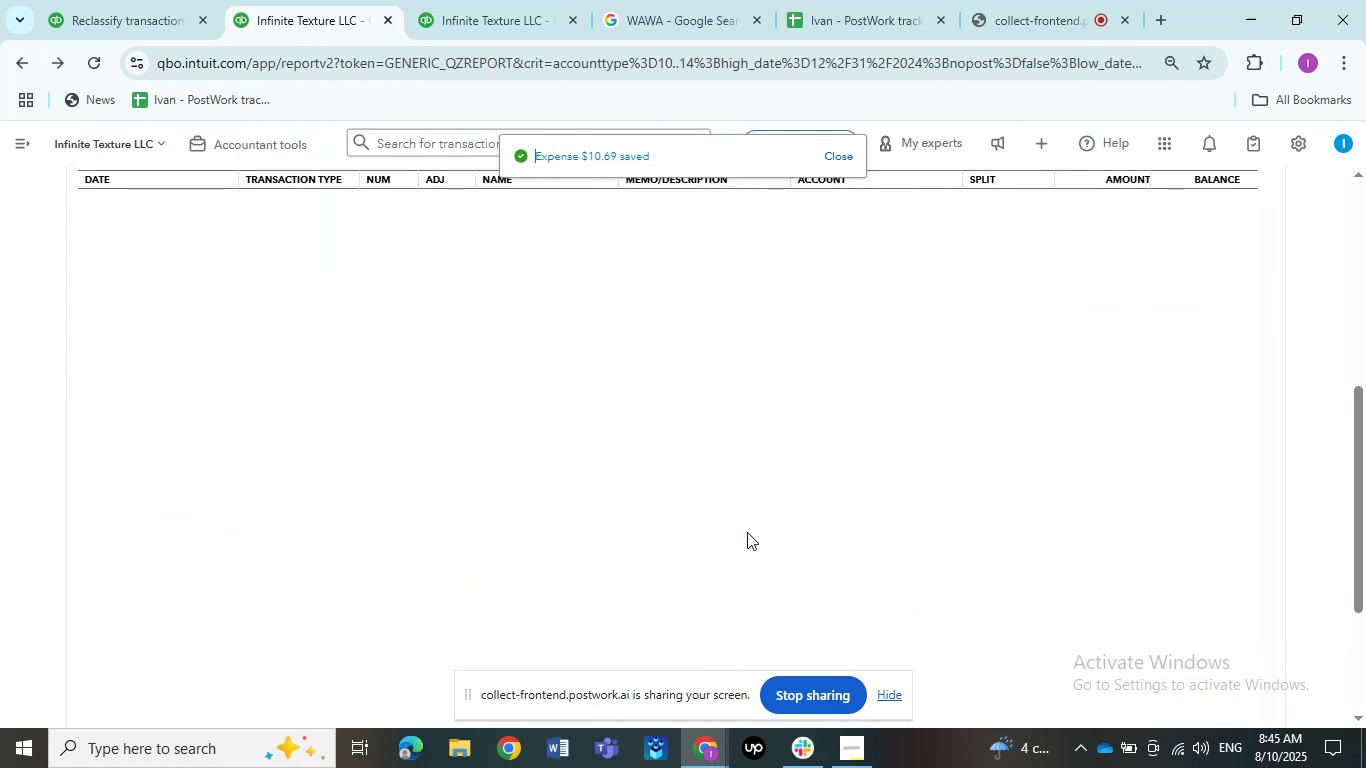 
wait(6.65)
 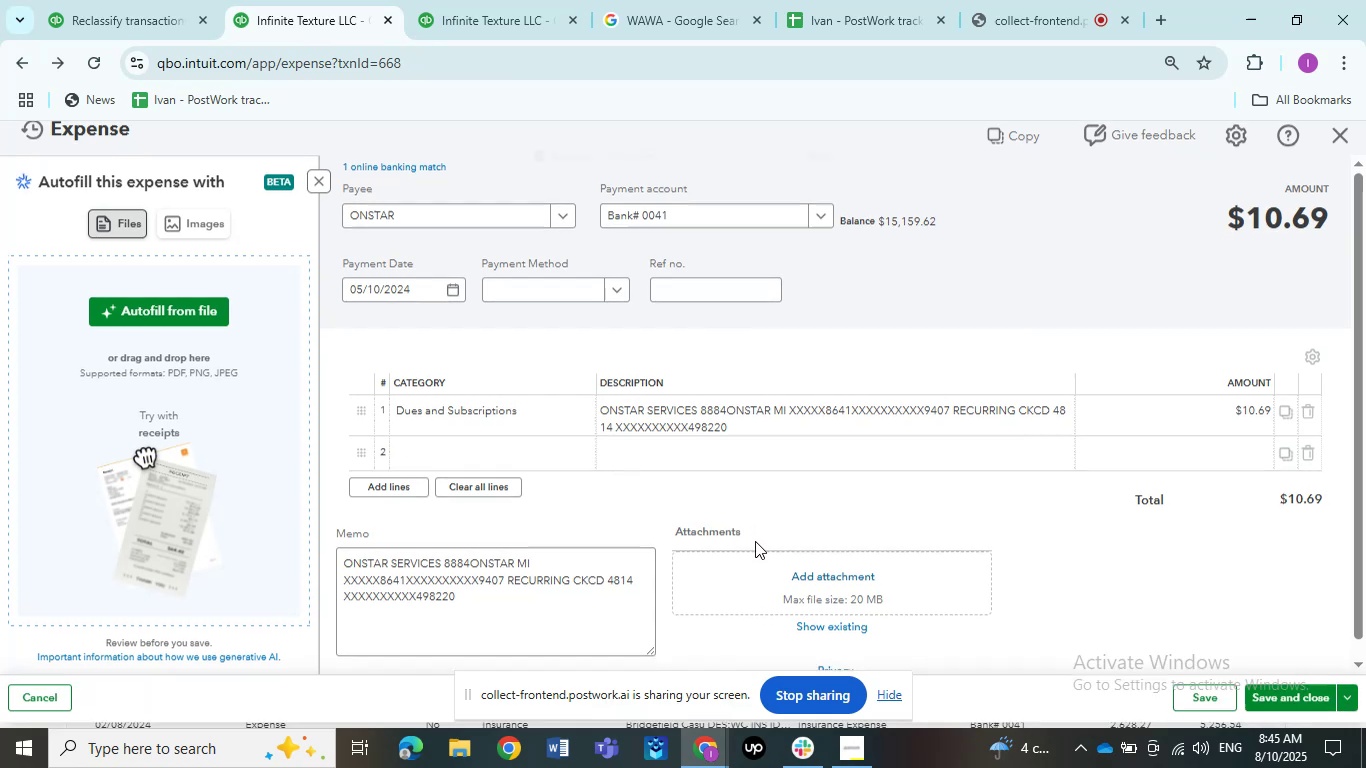 
left_click([882, 695])
 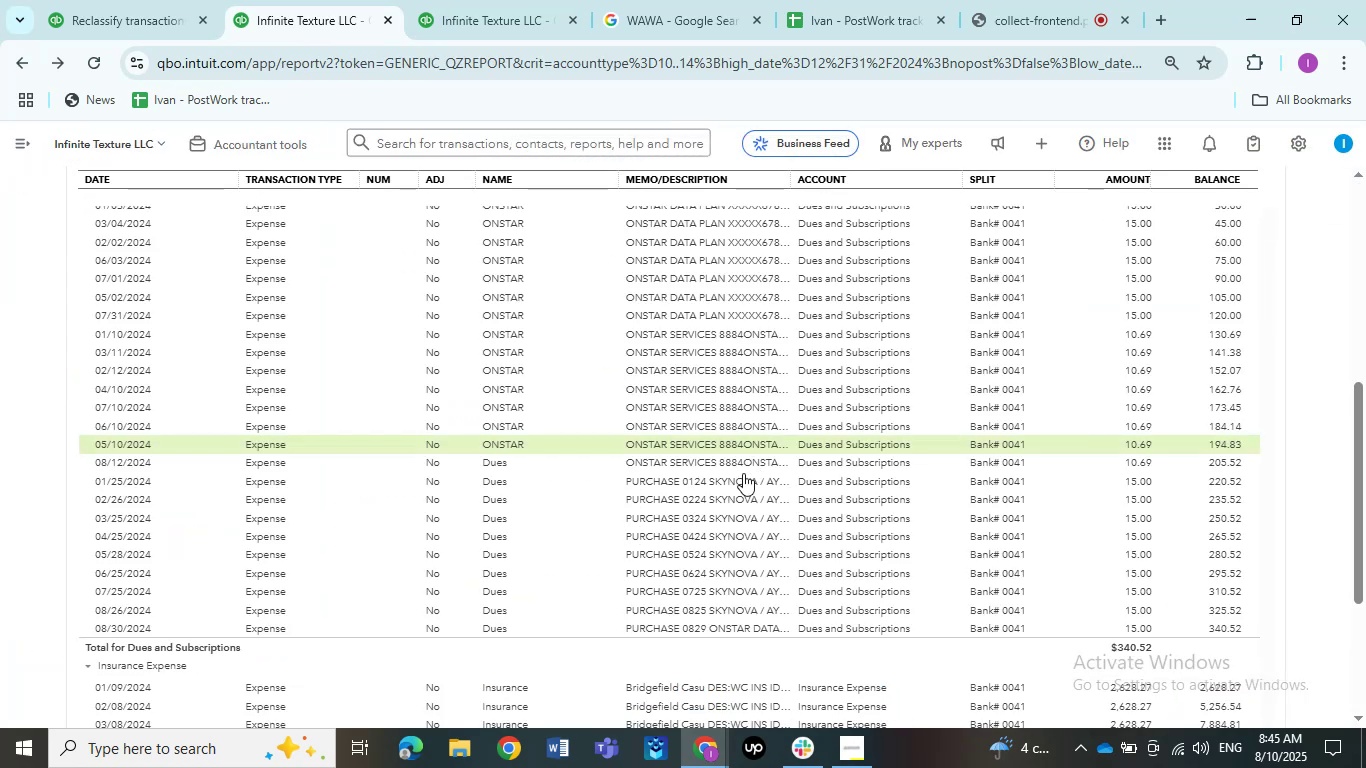 
left_click([740, 468])
 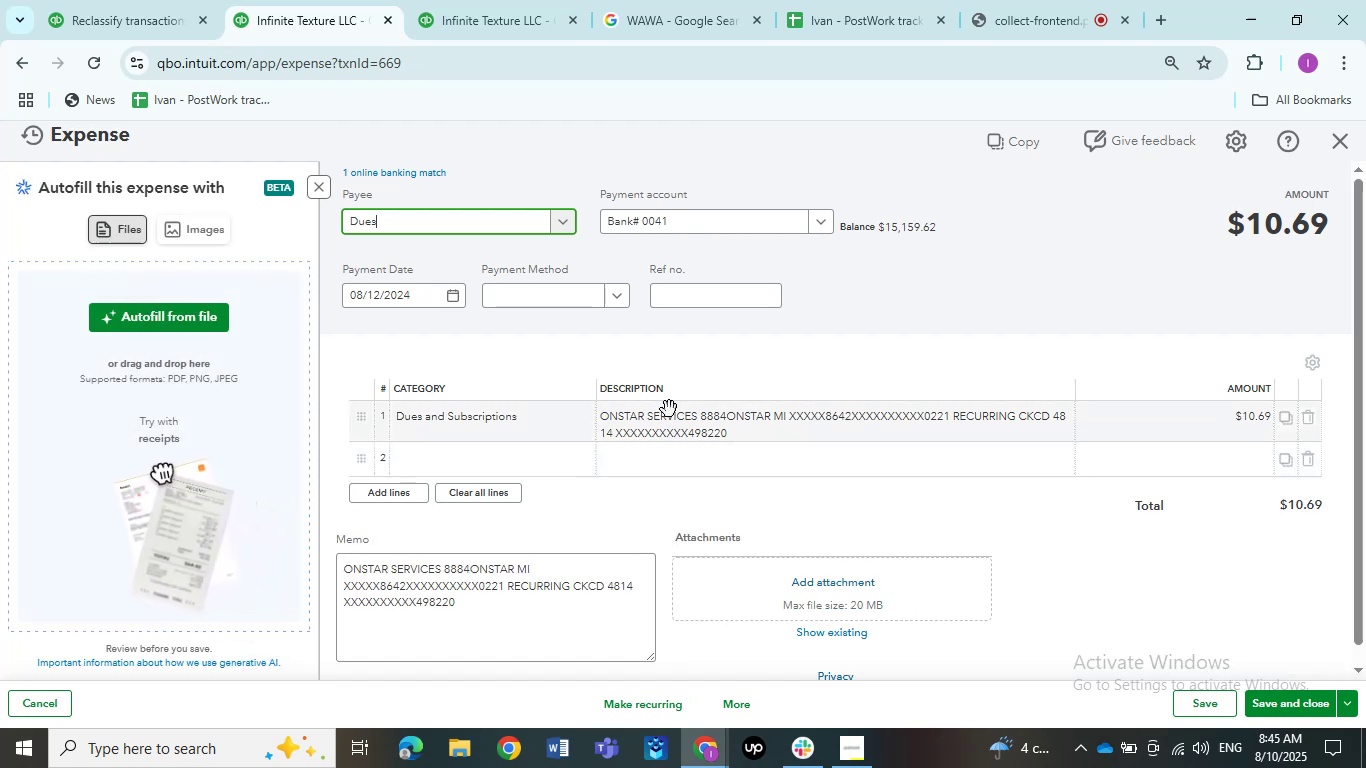 
wait(5.73)
 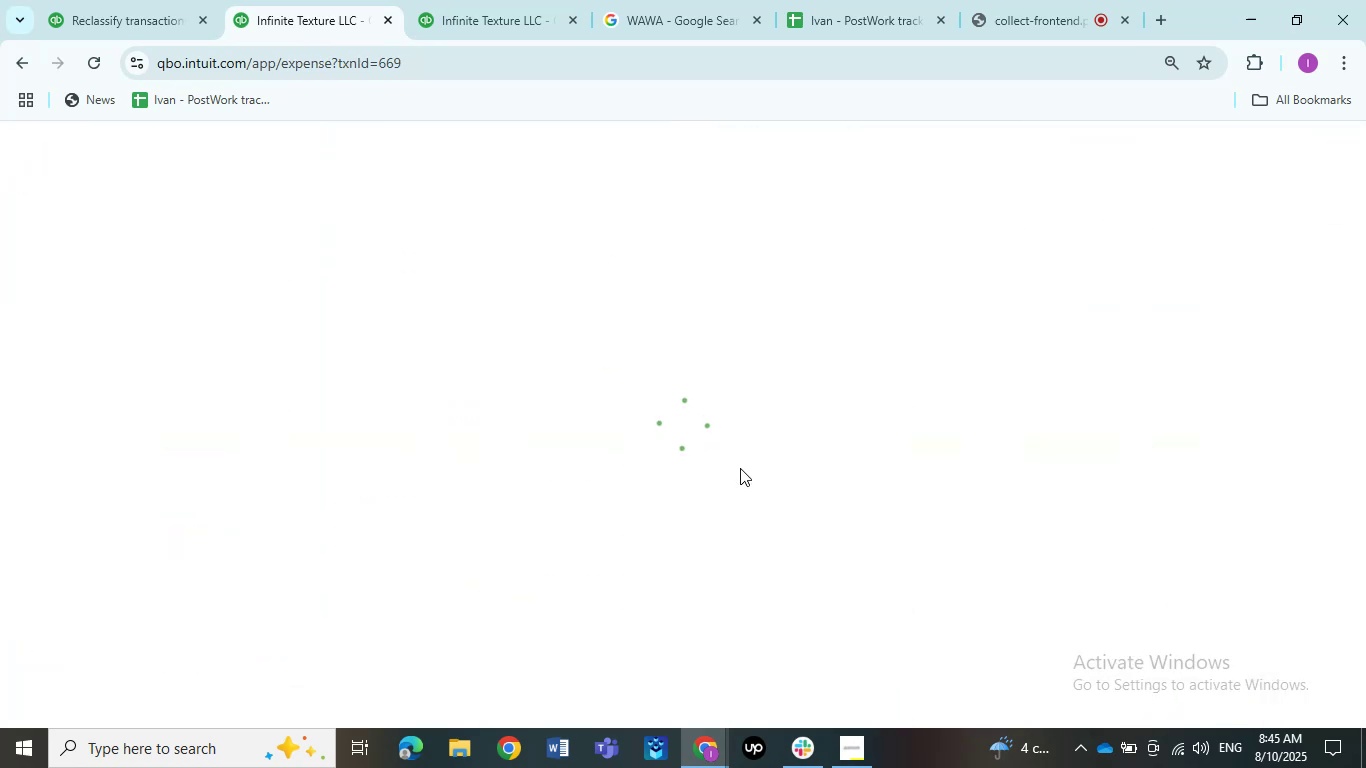 
left_click([462, 230])
 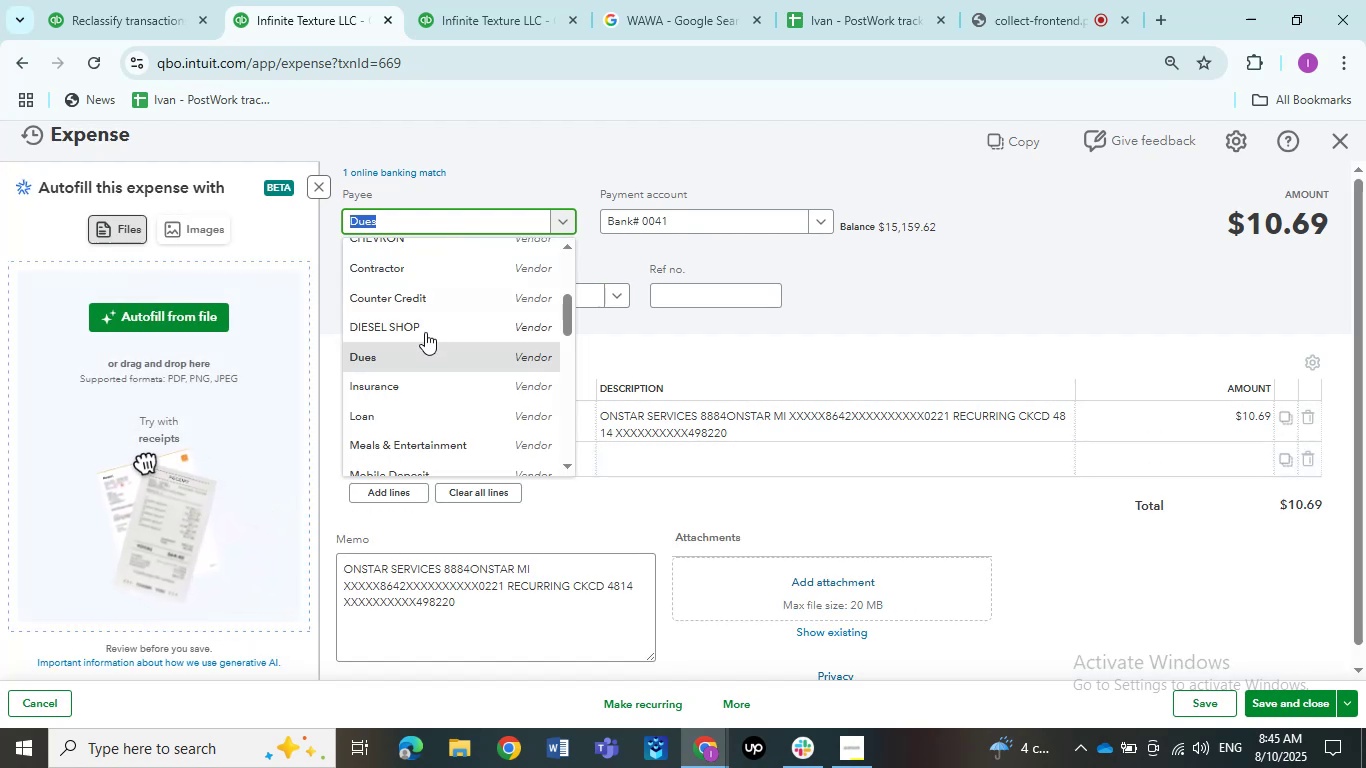 
scroll: coordinate [412, 384], scroll_direction: down, amount: 8.0
 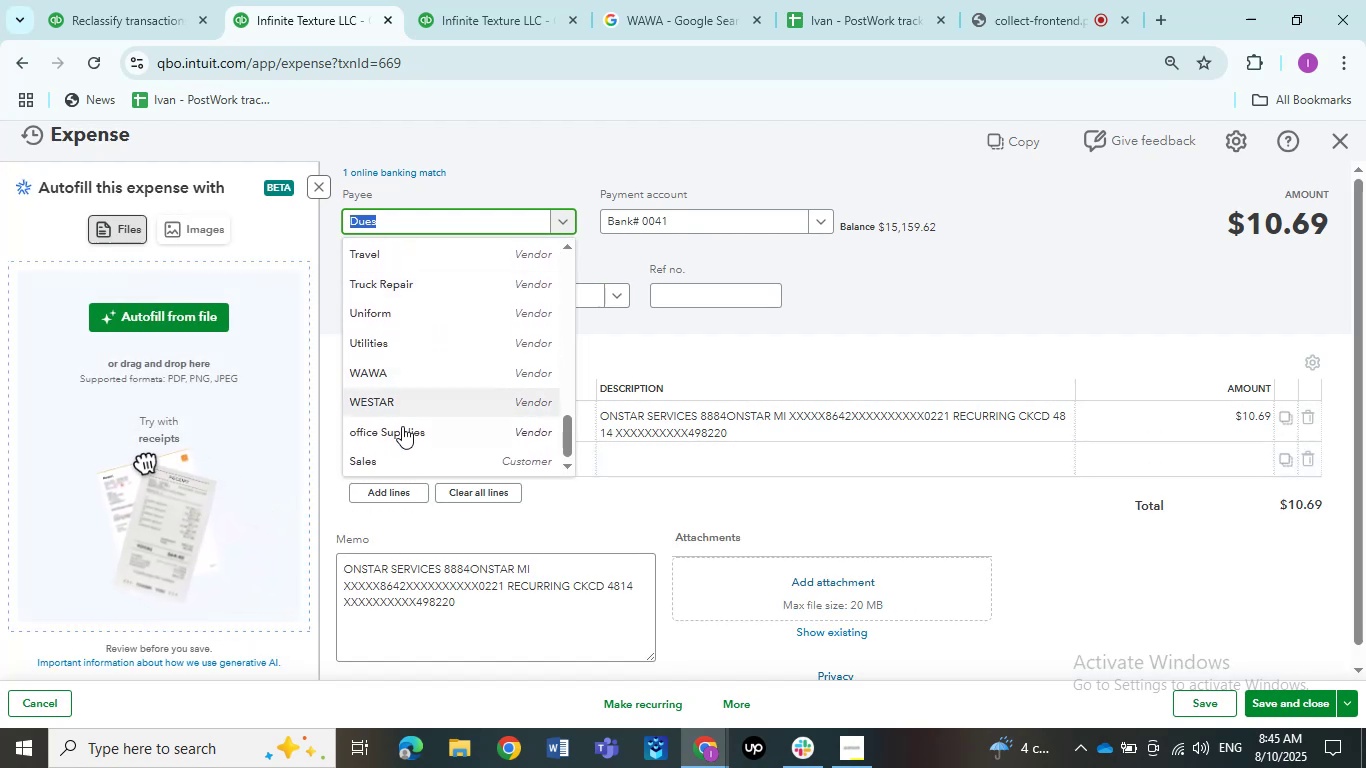 
scroll: coordinate [411, 420], scroll_direction: up, amount: 6.0
 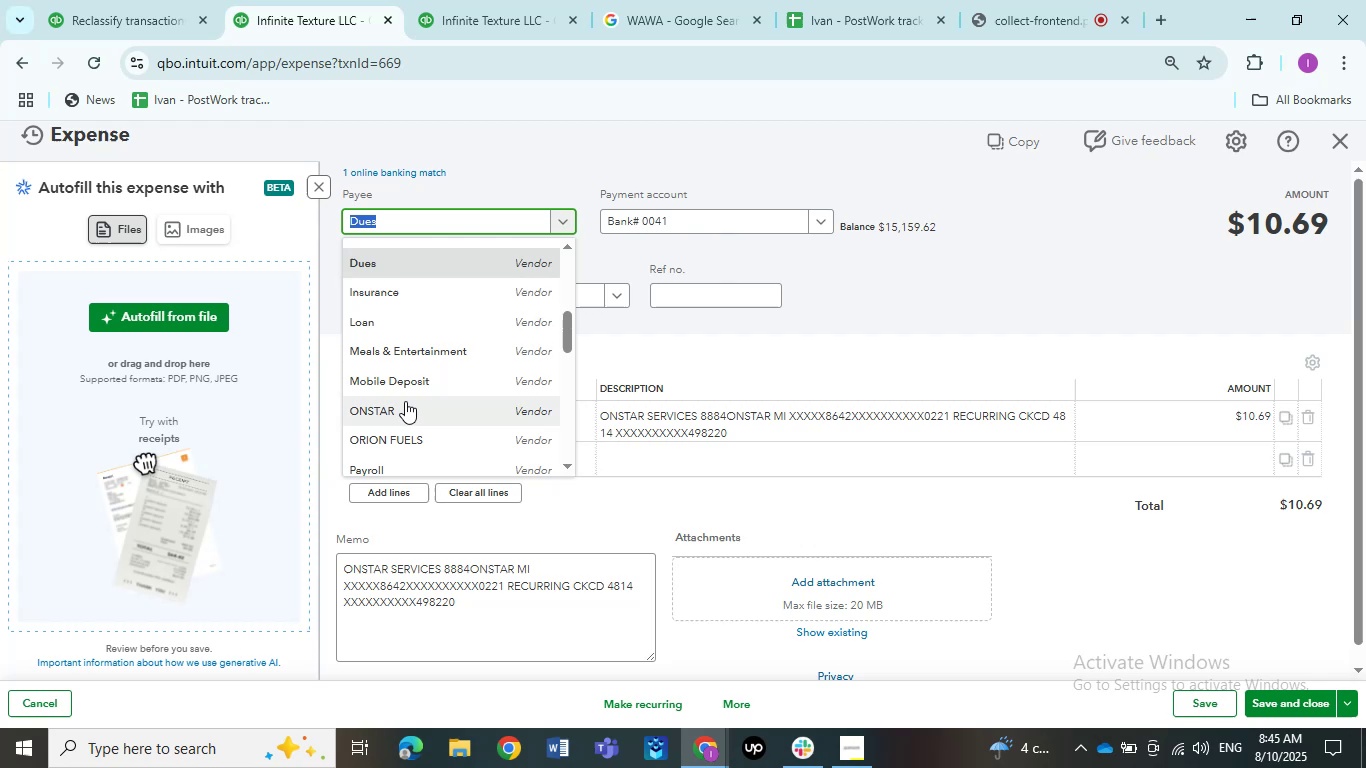 
left_click([405, 404])
 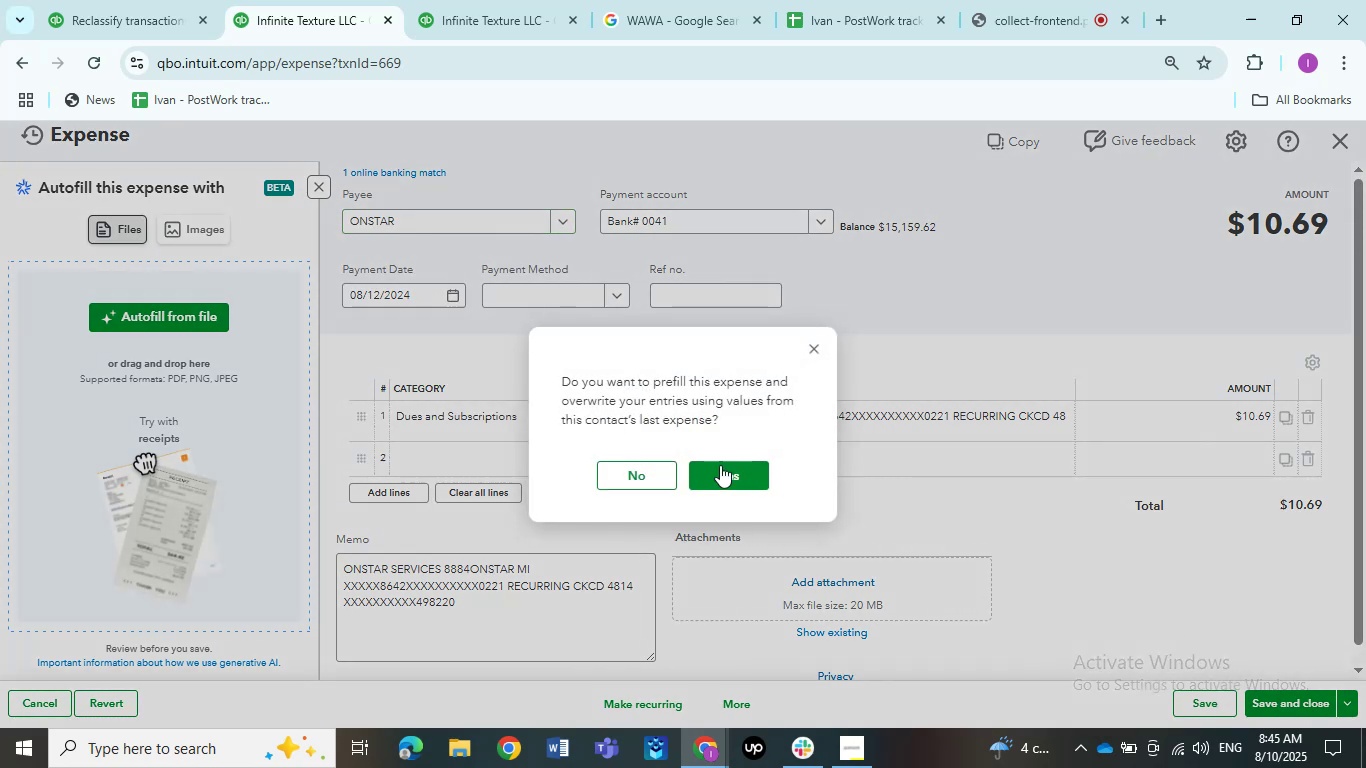 
left_click([669, 464])
 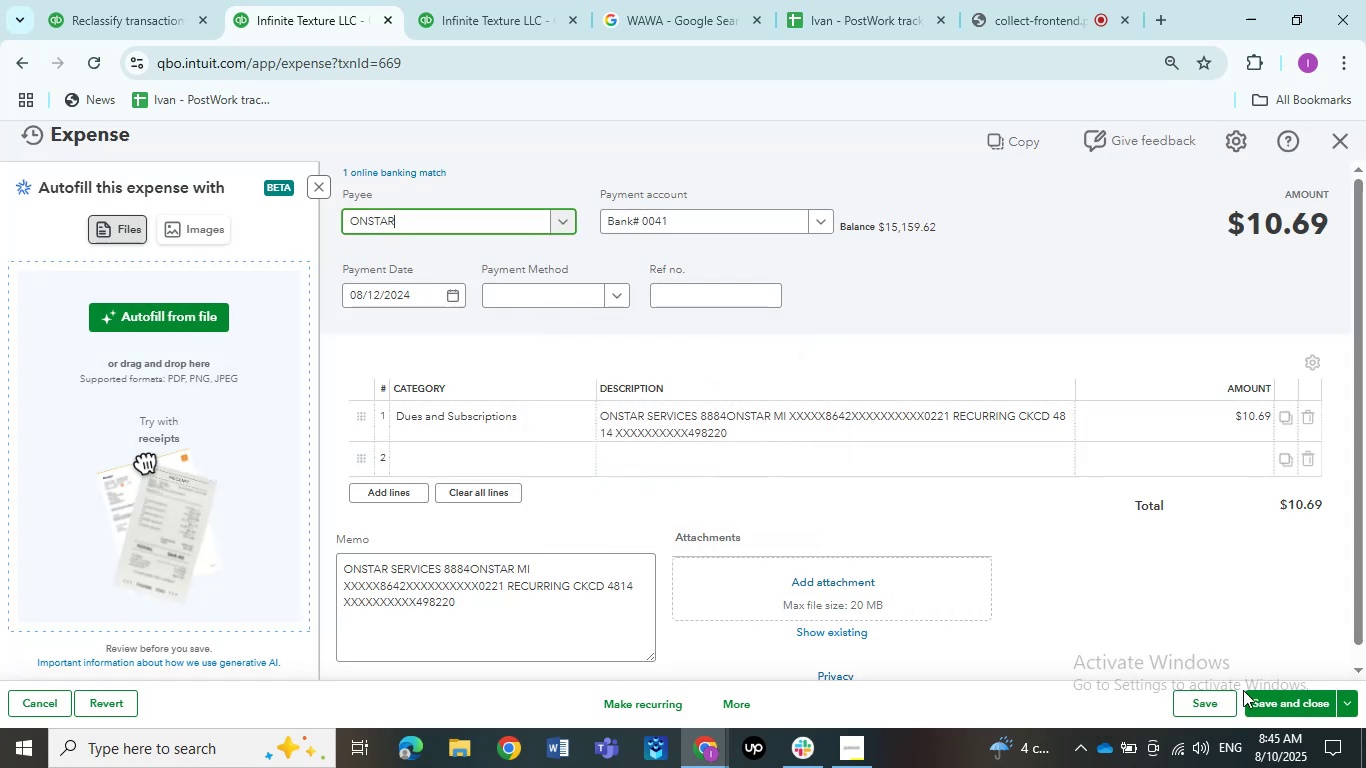 
left_click([1210, 697])
 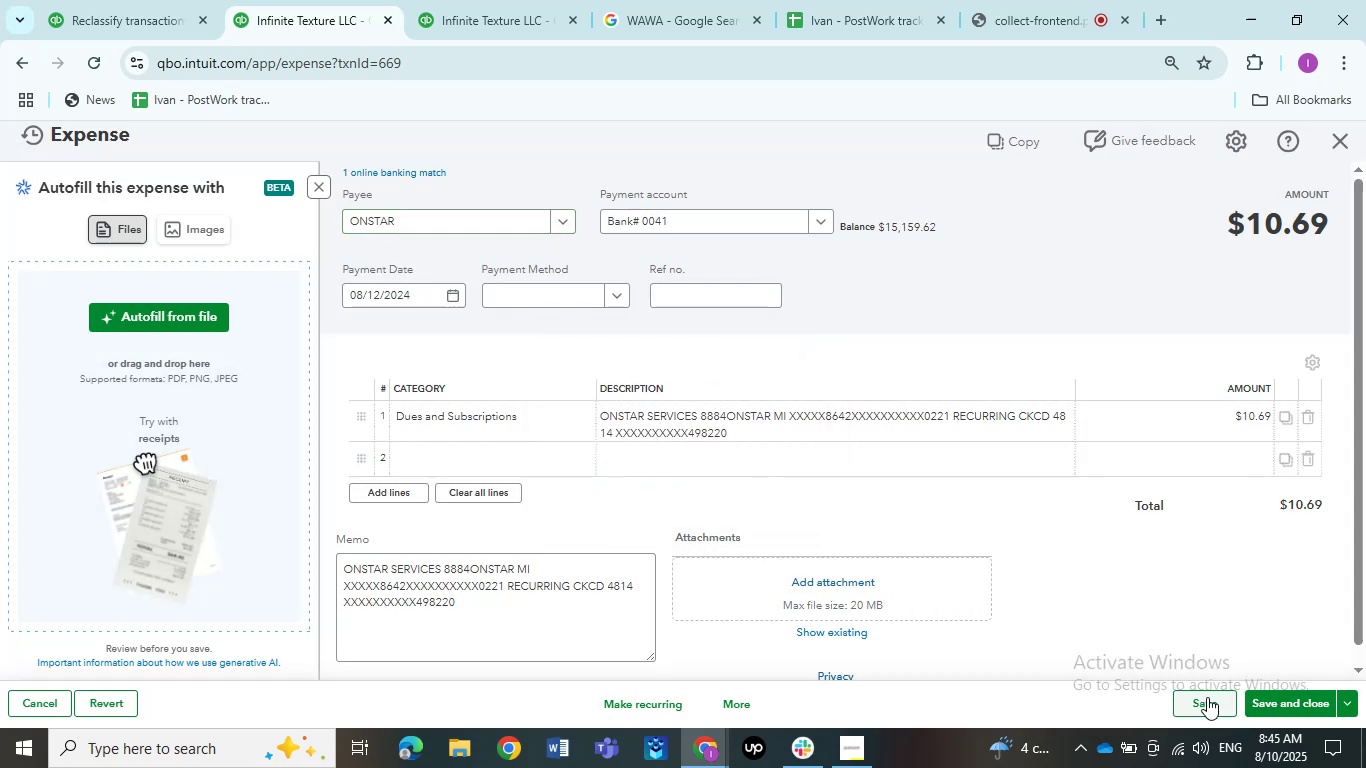 
left_click([1207, 700])
 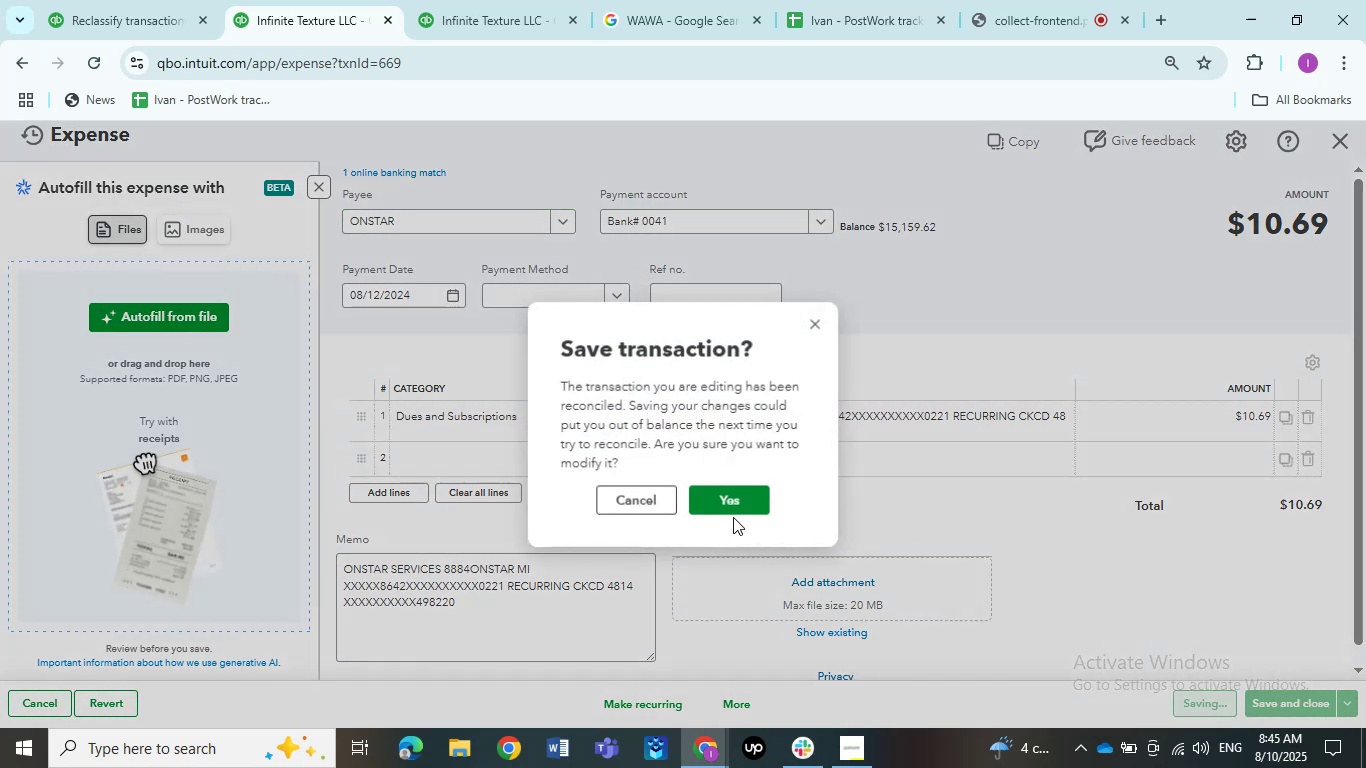 
left_click([732, 505])
 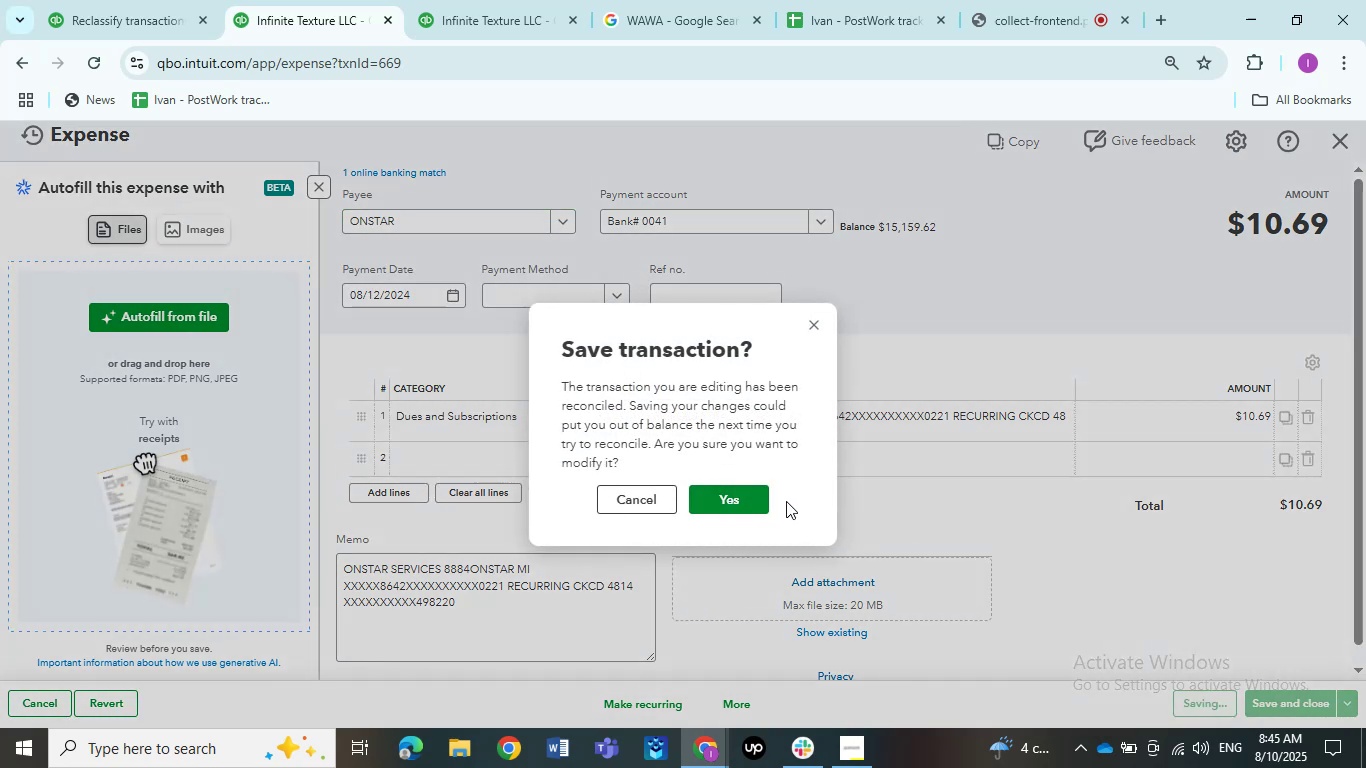 
left_click([755, 493])
 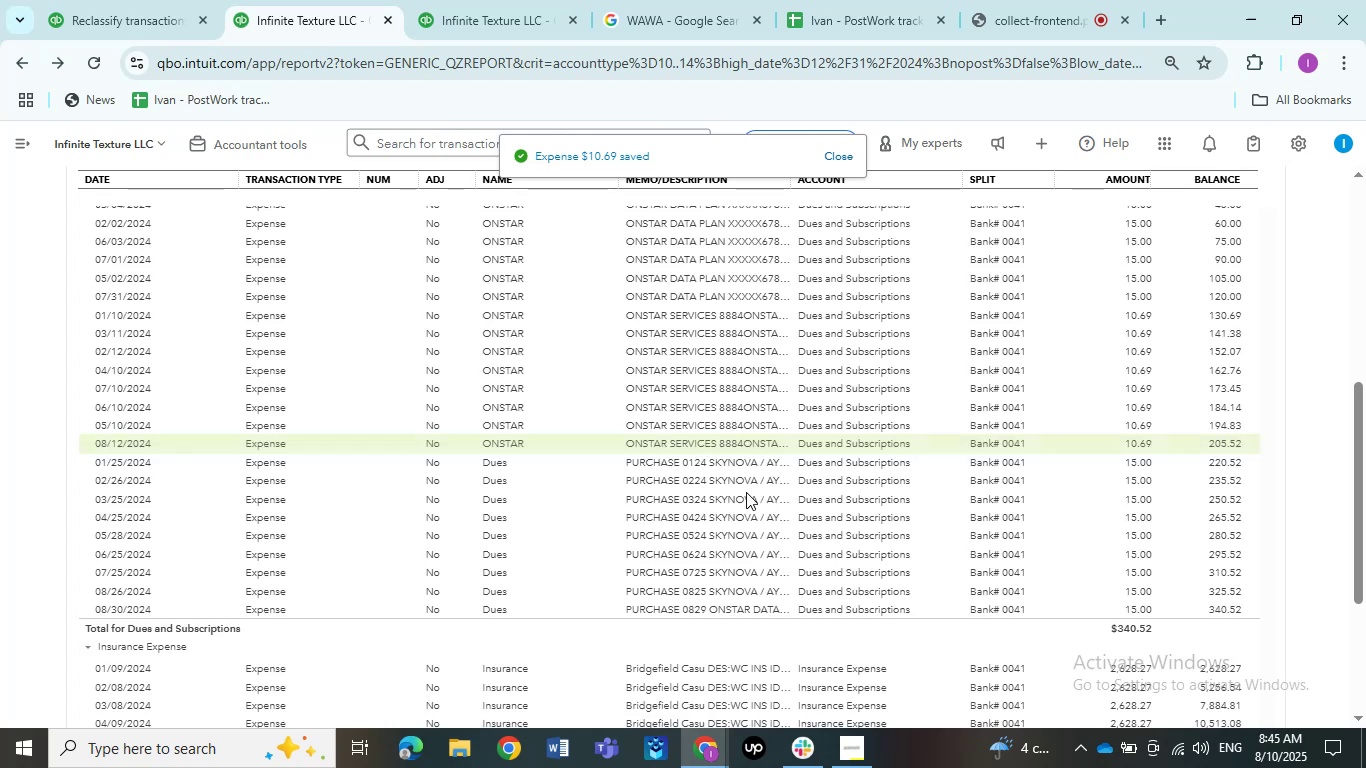 
wait(5.62)
 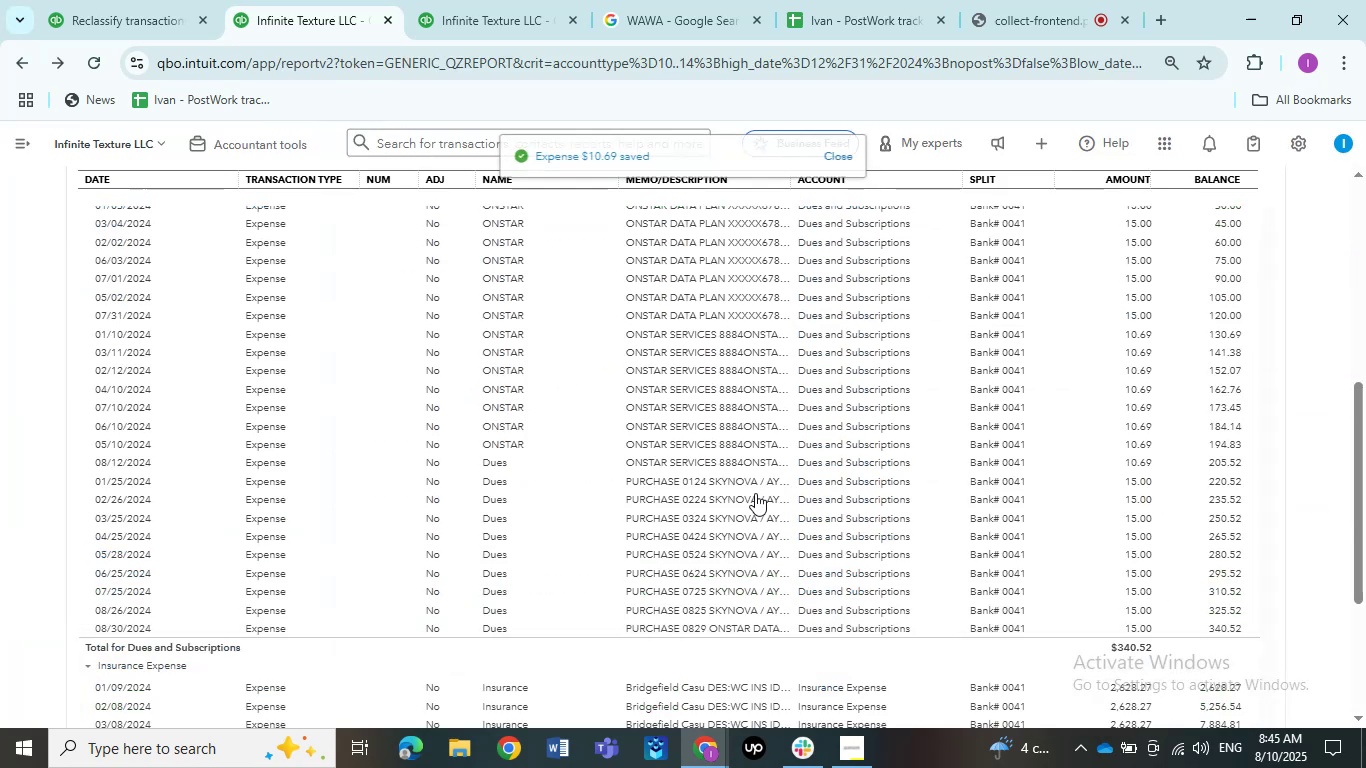 
left_click([685, 465])
 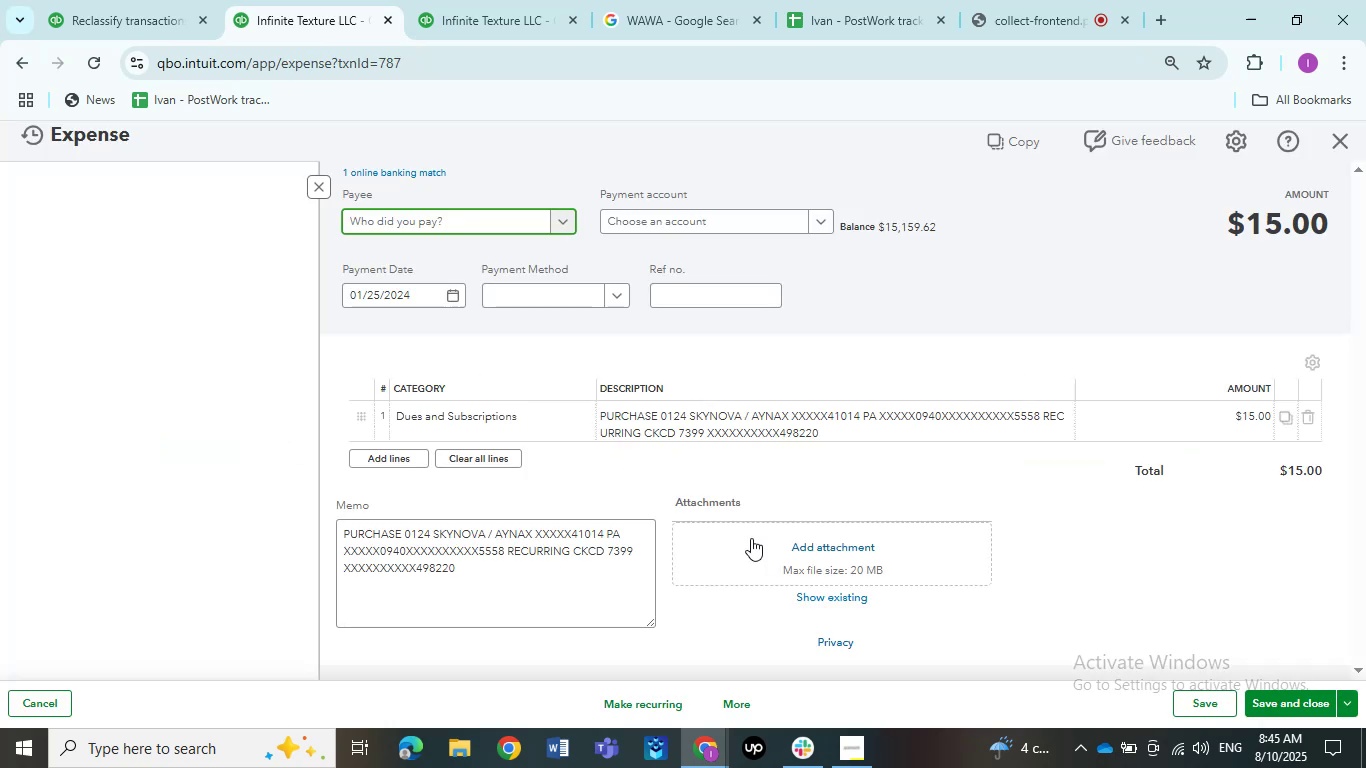 
left_click([737, 426])
 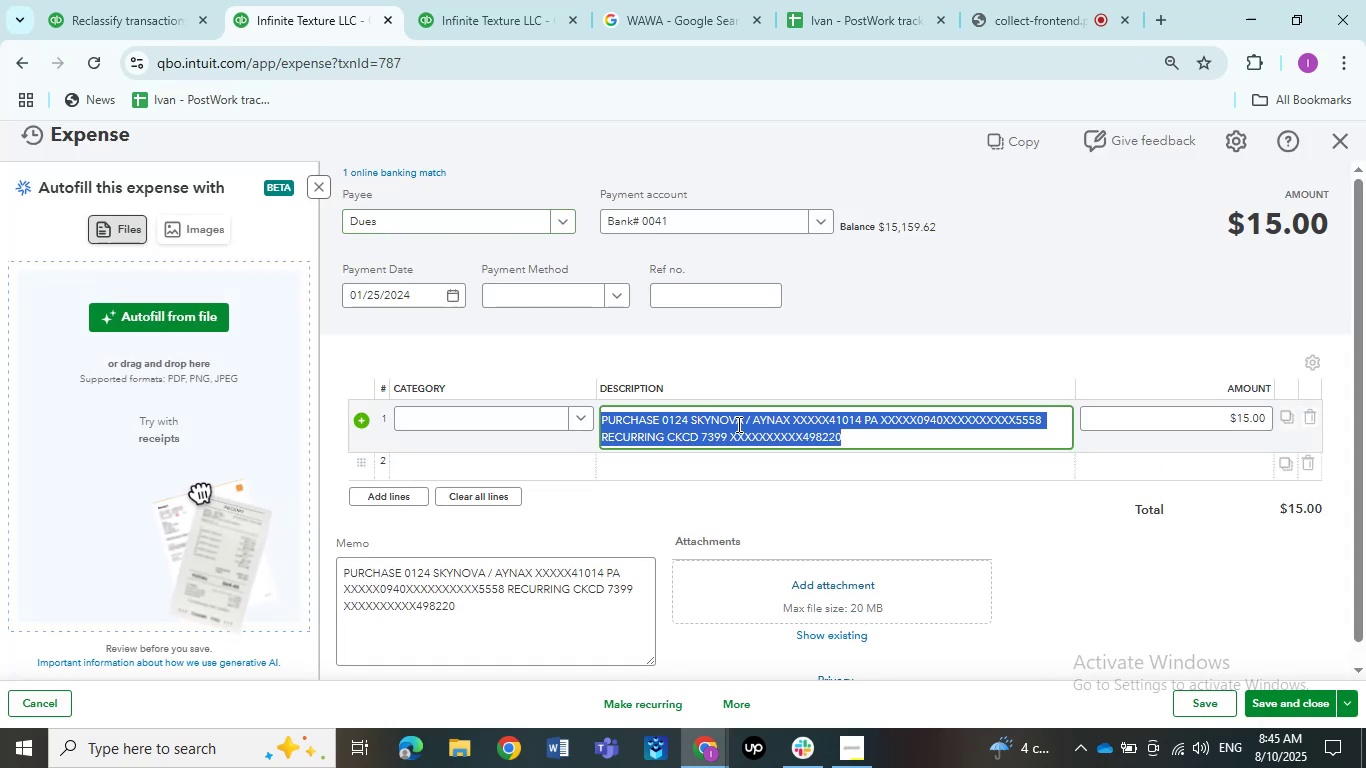 
left_click([737, 424])
 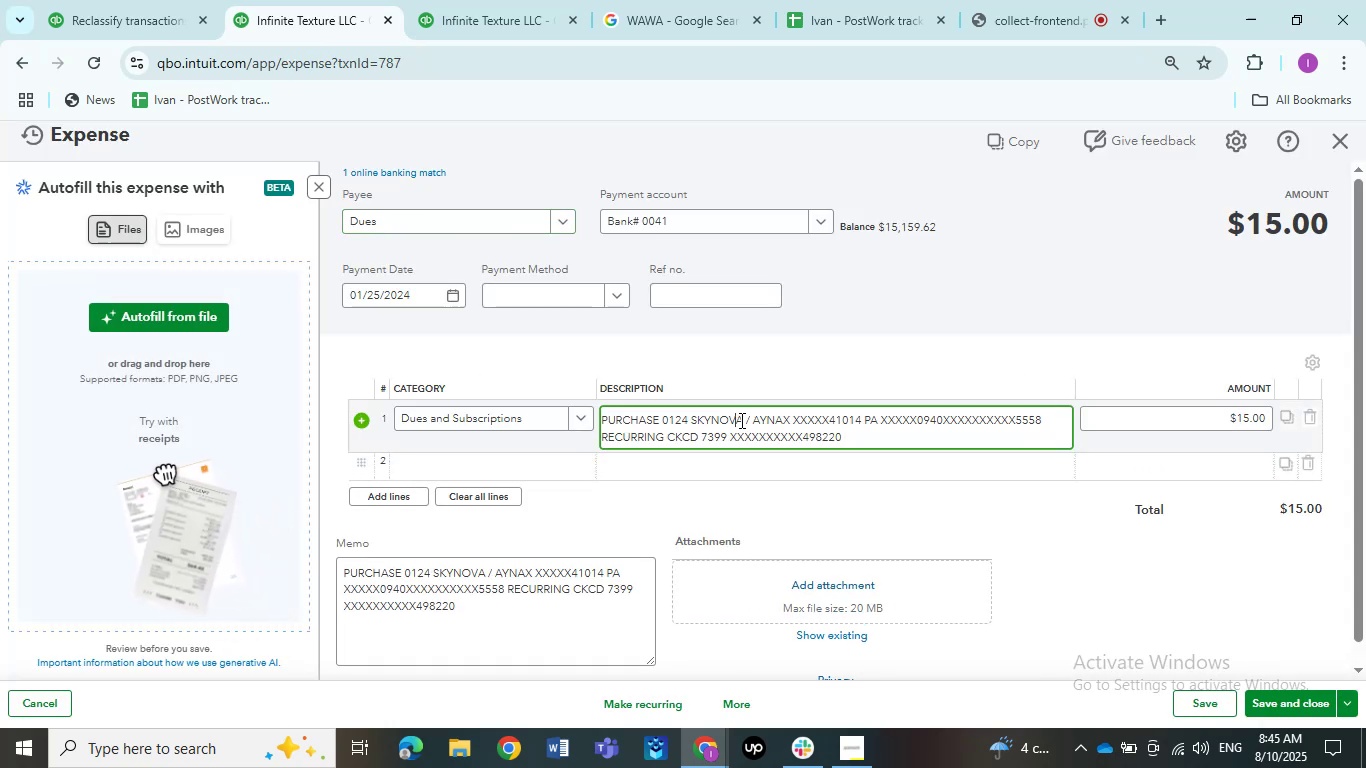 
left_click_drag(start_coordinate=[742, 420], to_coordinate=[692, 421])
 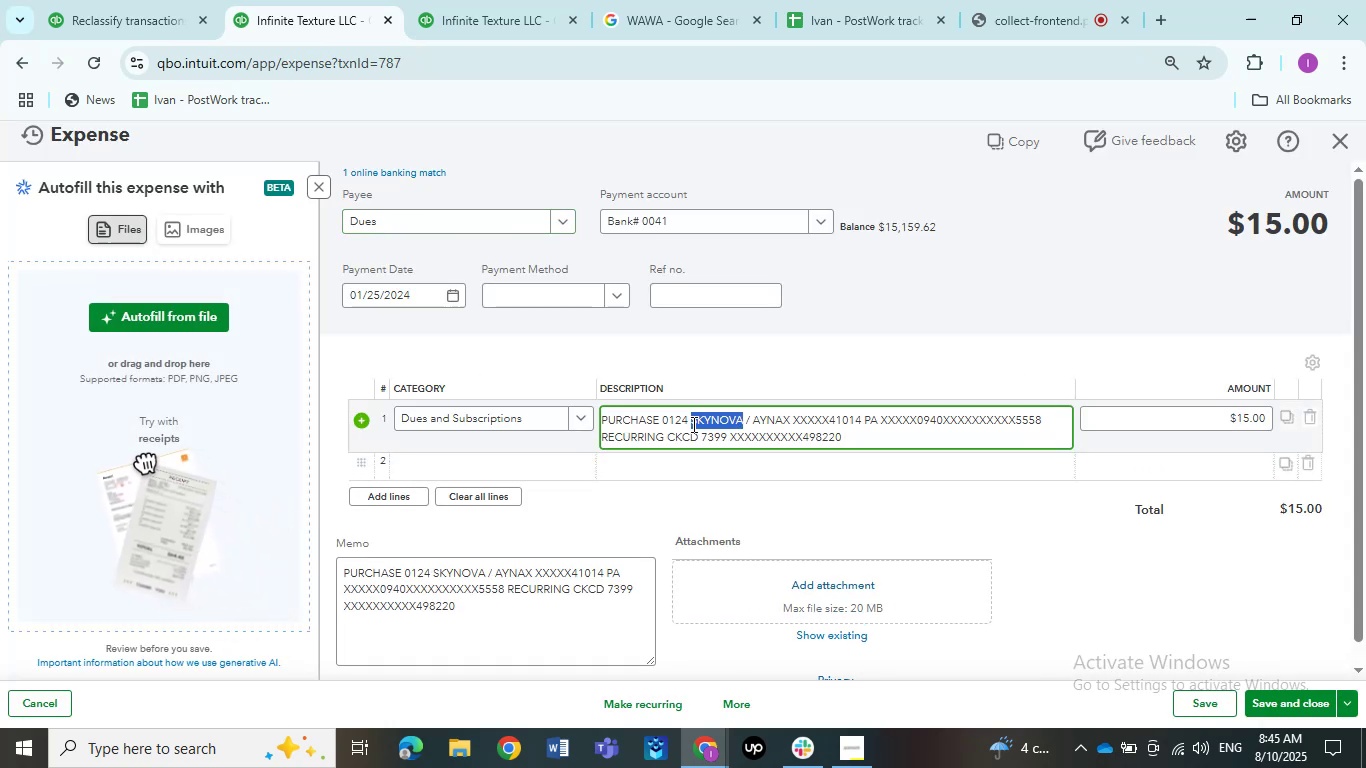 
key(Control+C)
 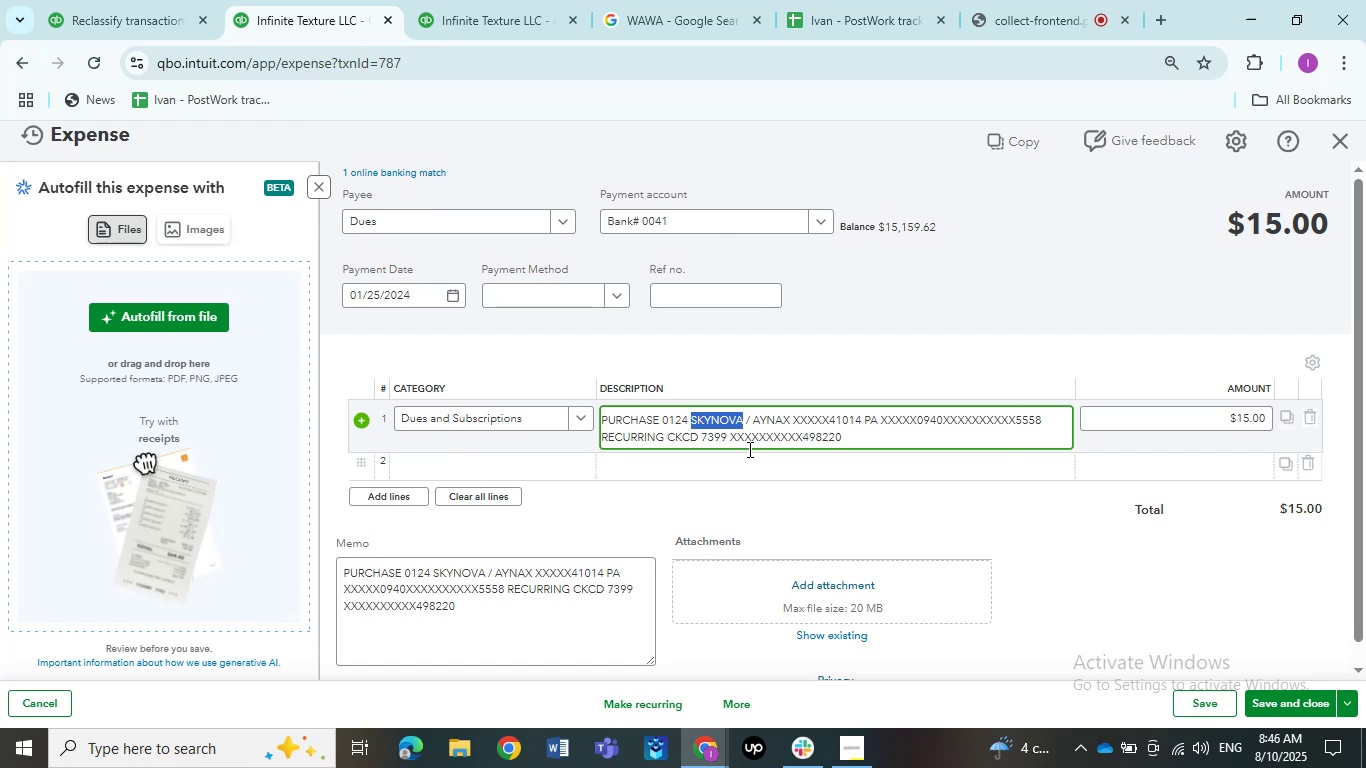 
key(Control+C)
 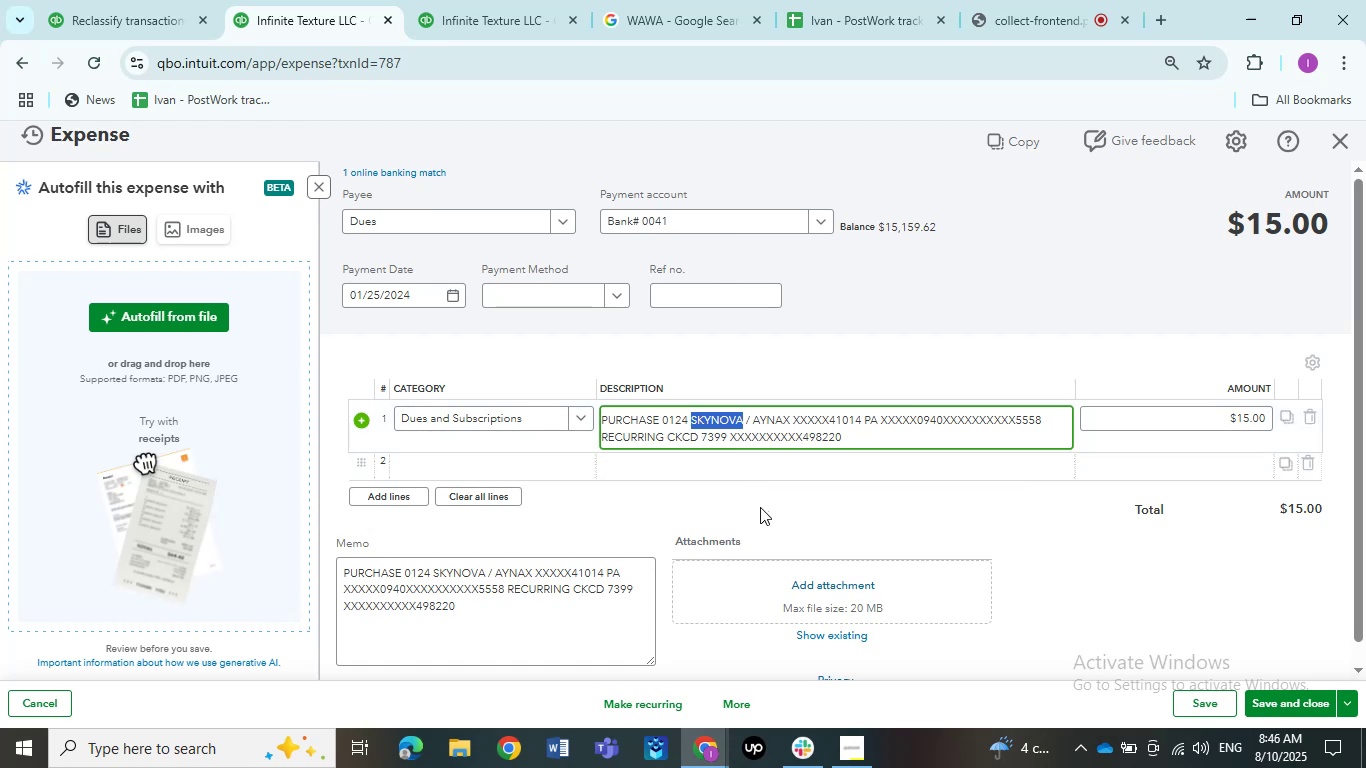 
left_click([760, 507])
 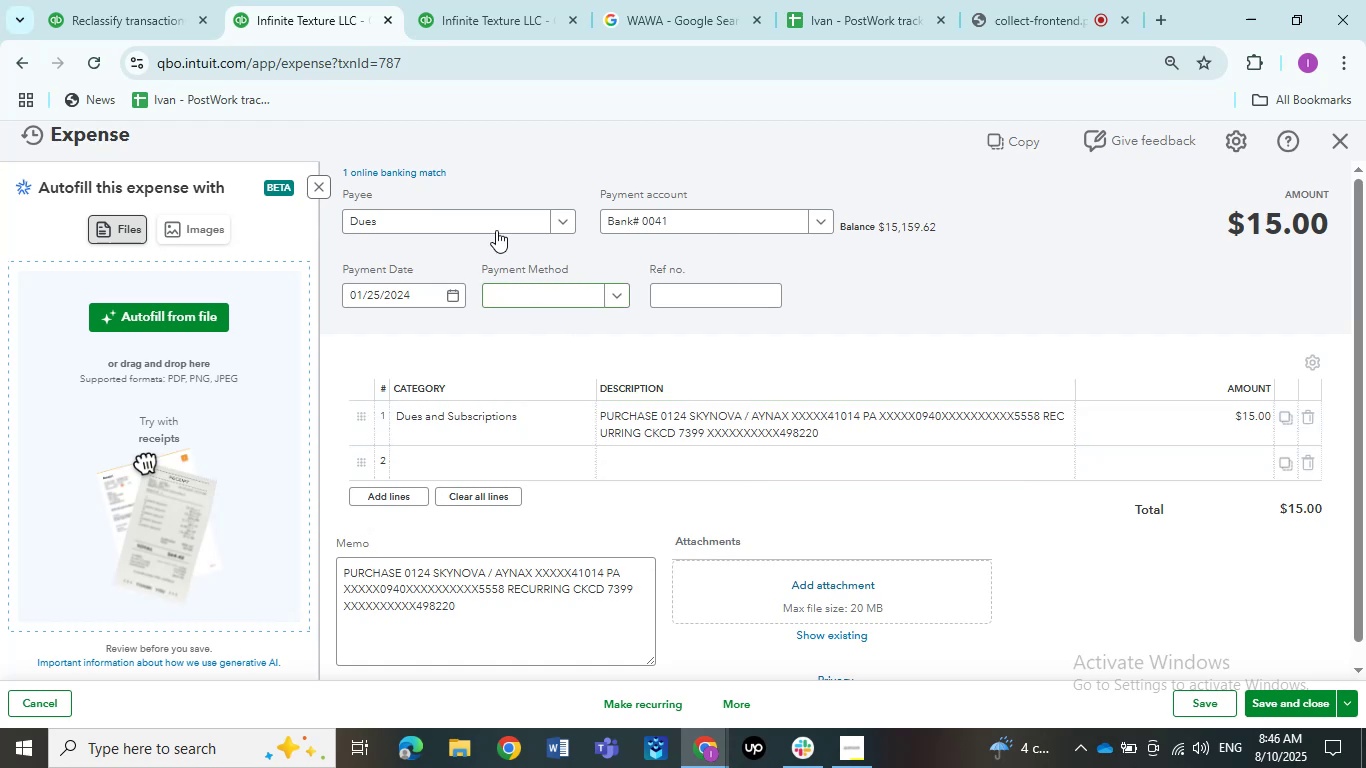 
left_click([494, 217])
 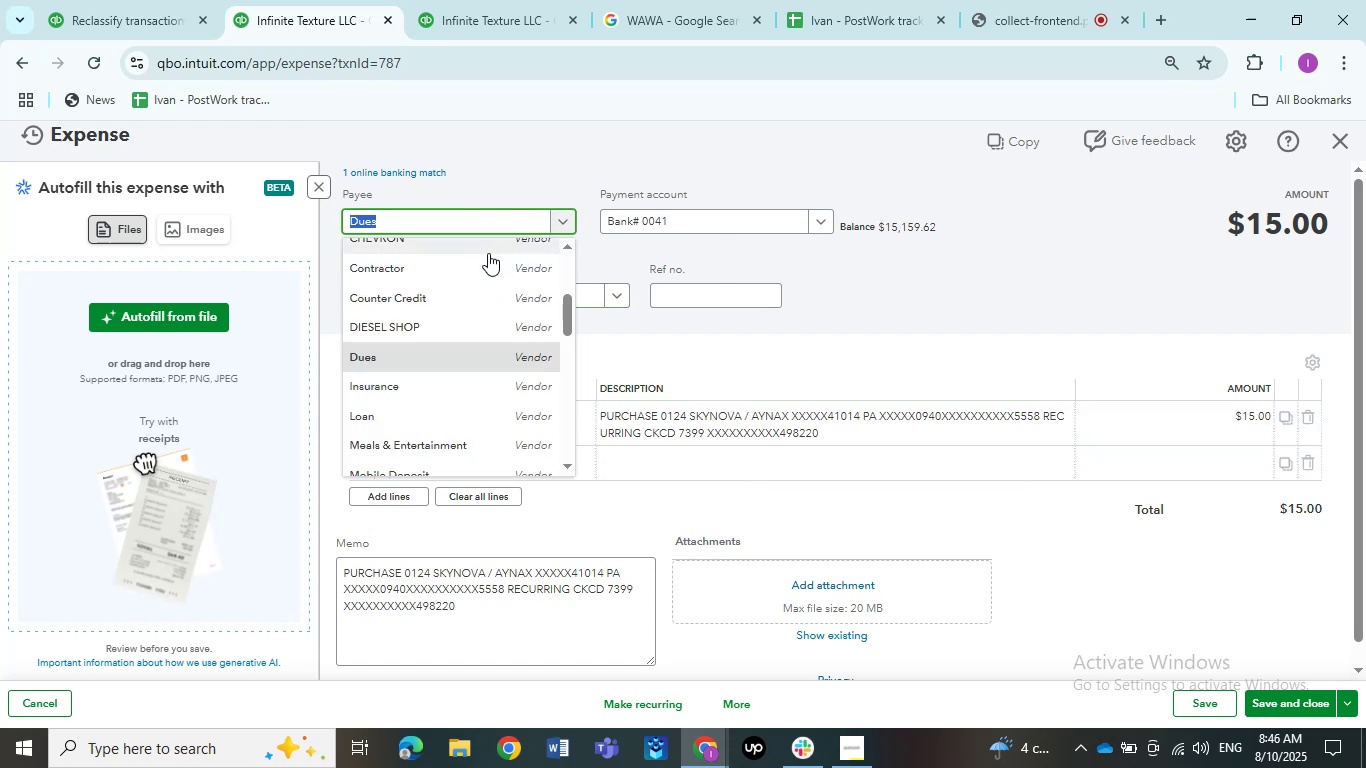 
scroll: coordinate [479, 350], scroll_direction: up, amount: 5.0
 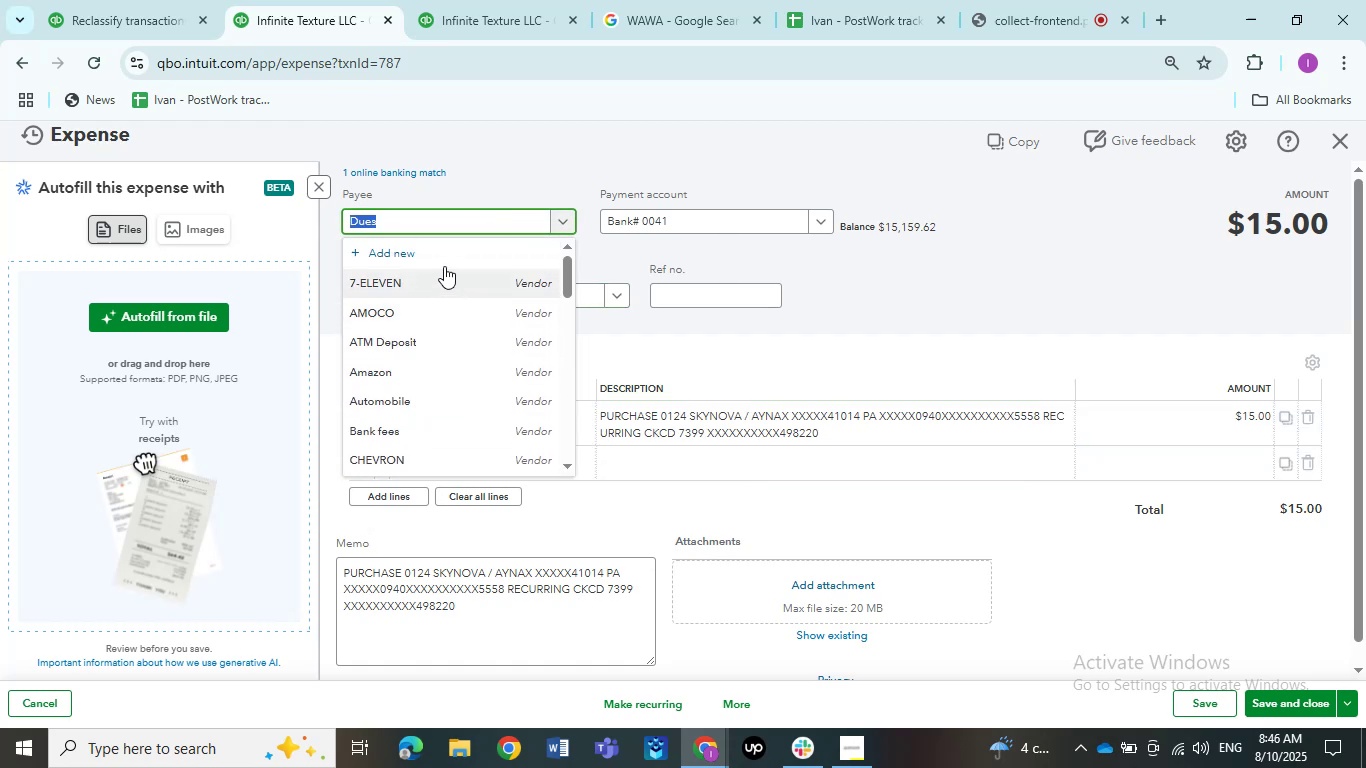 
left_click([439, 256])
 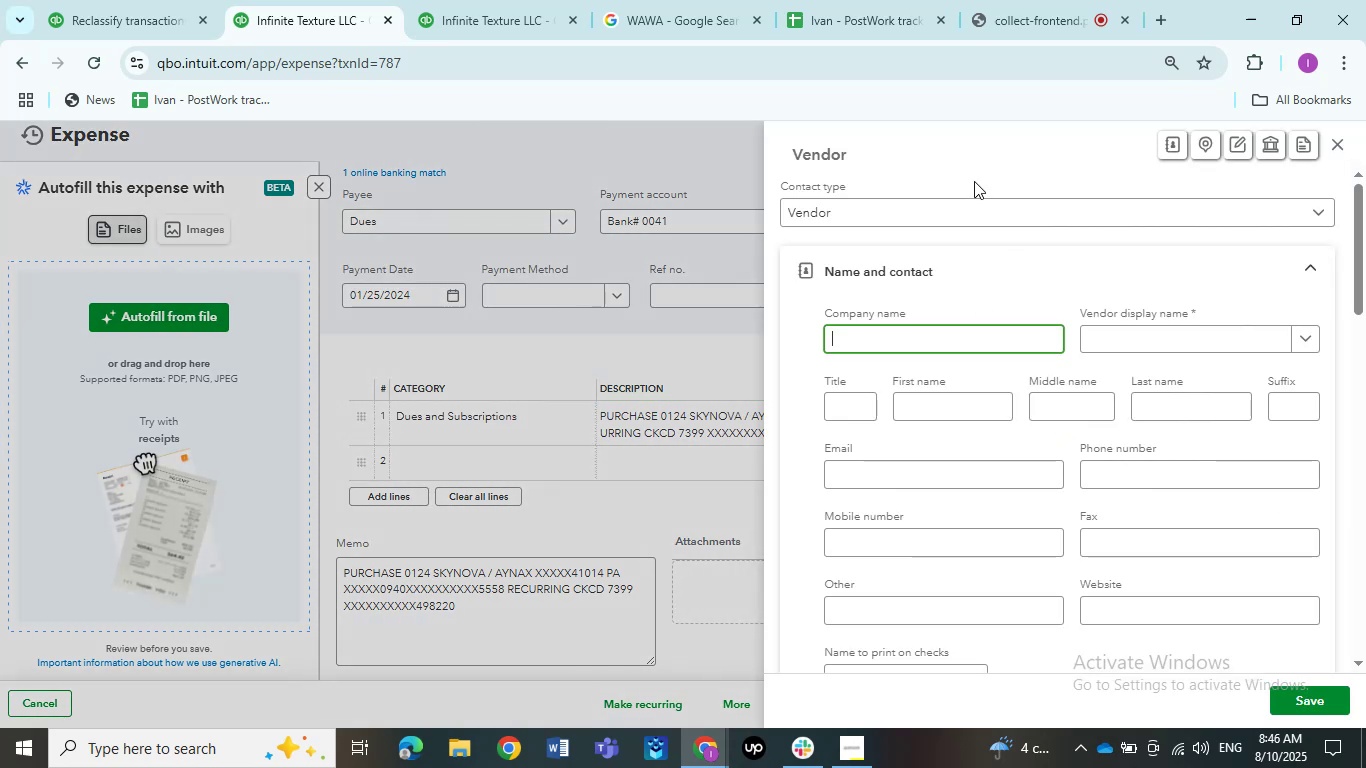 
hold_key(key=Tab, duration=0.3)
 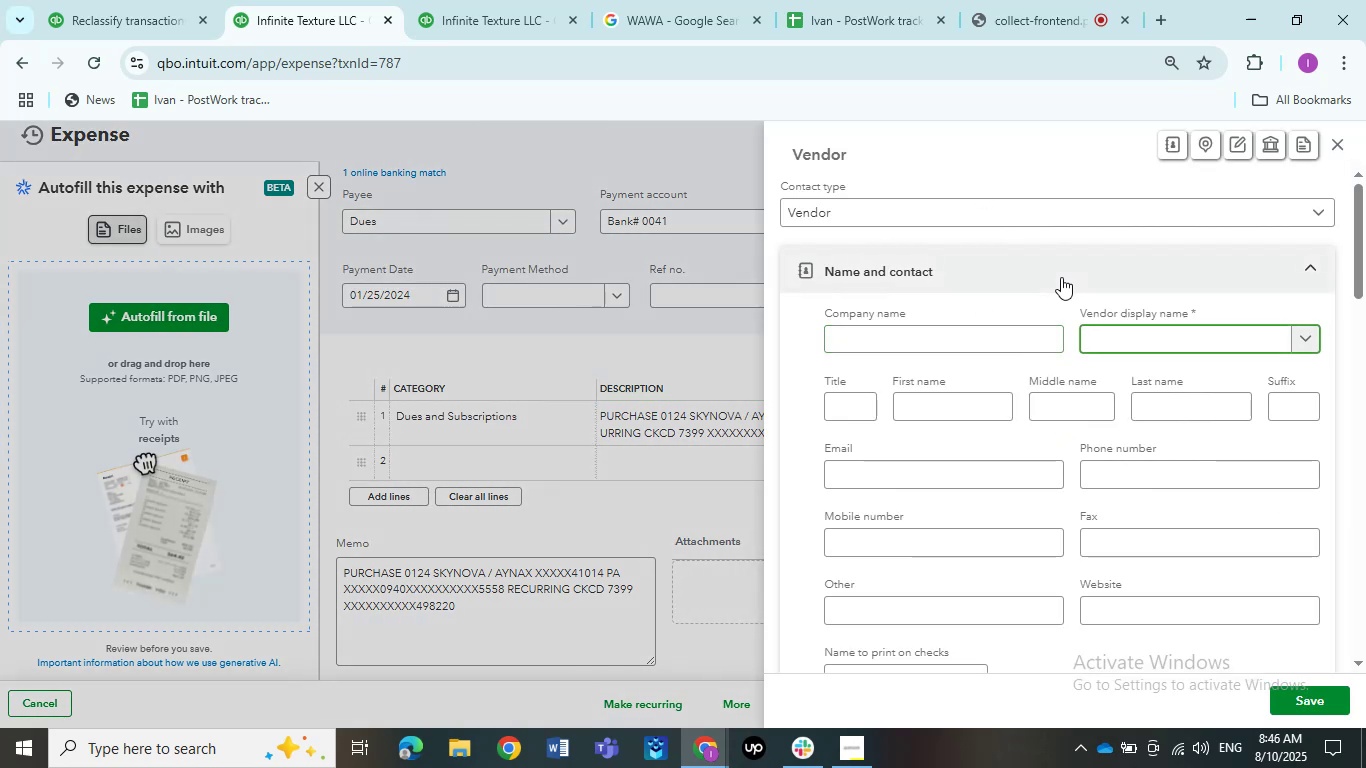 
key(Control+V)
 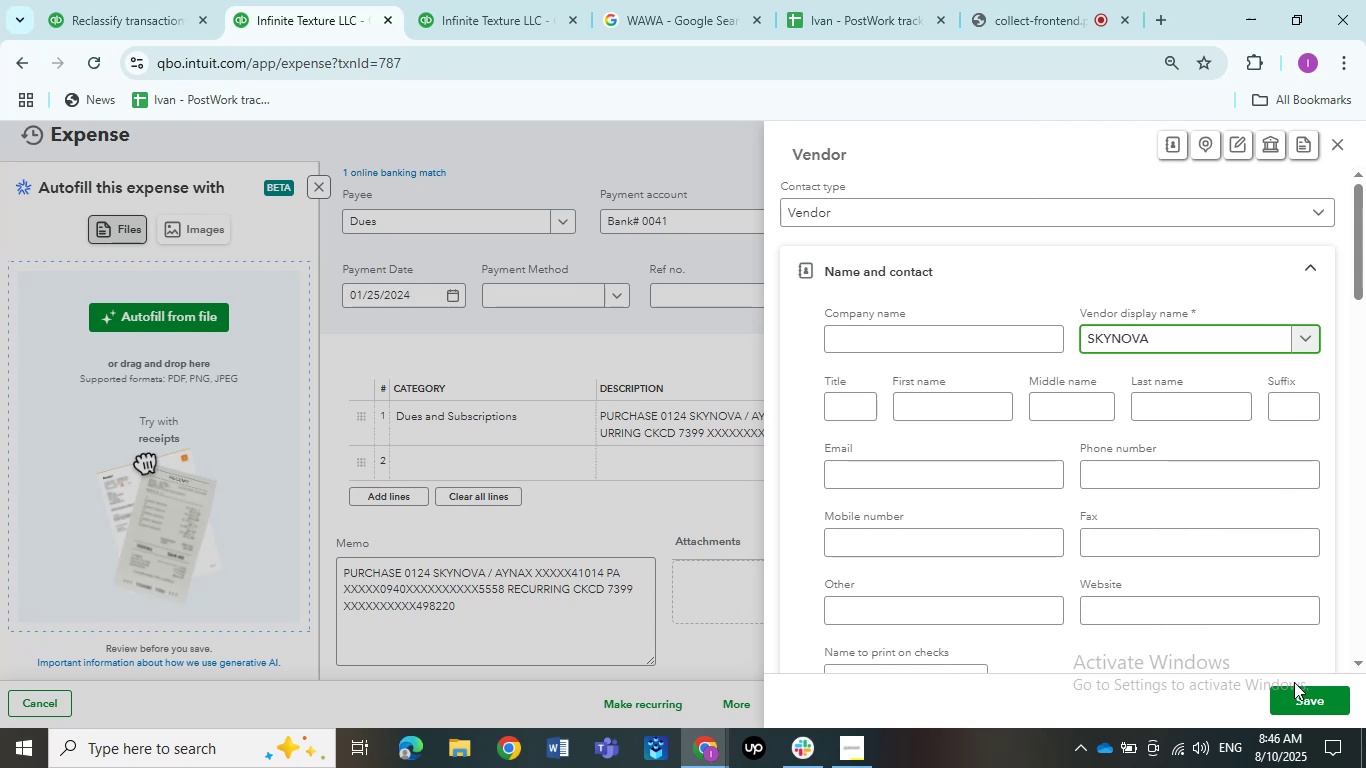 
left_click([1296, 694])
 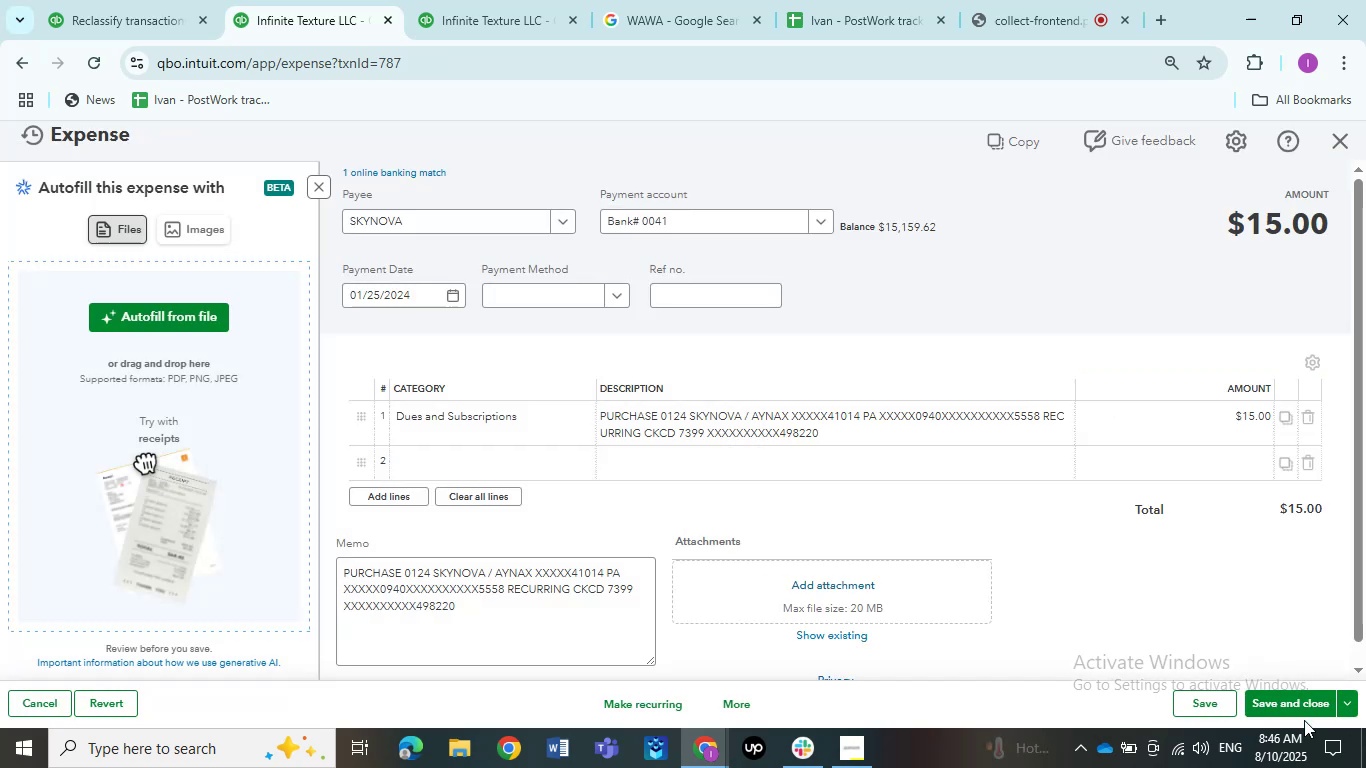 
left_click([1185, 695])
 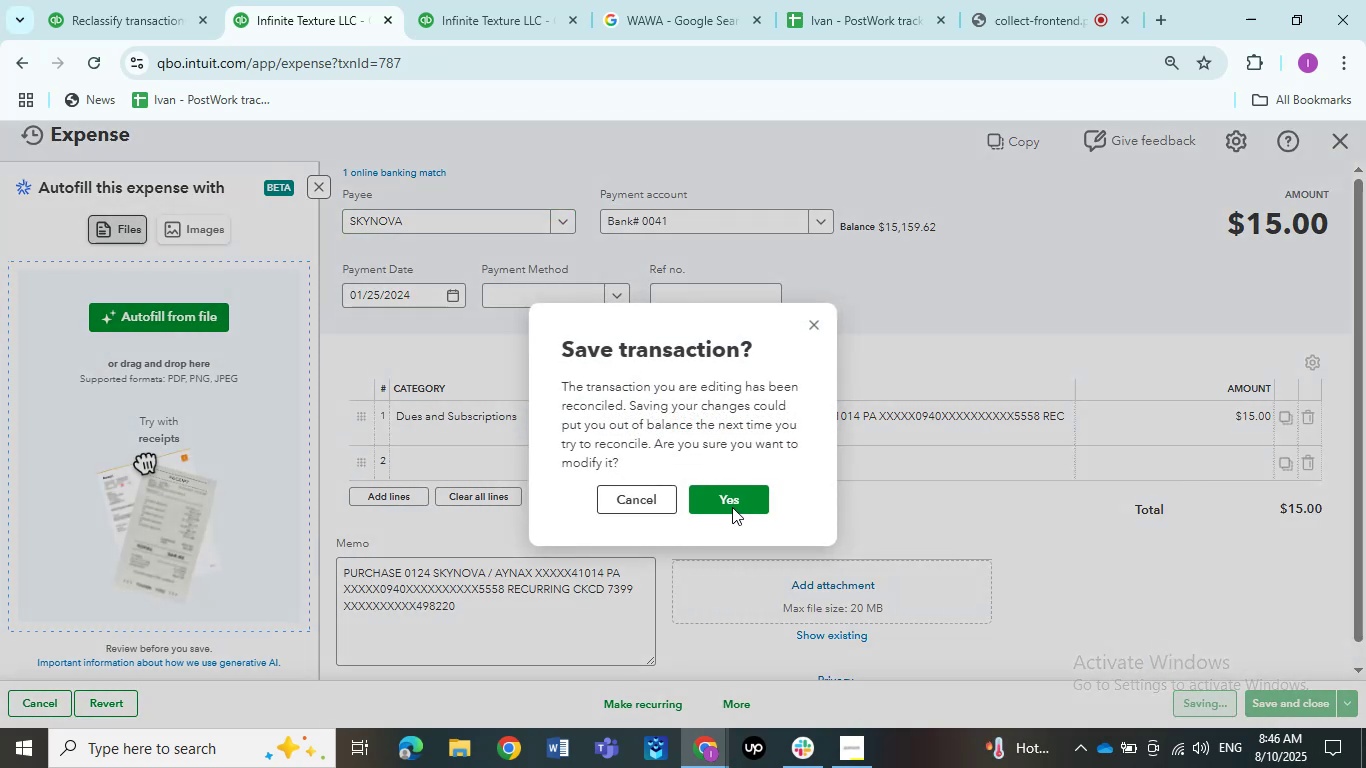 
left_click([732, 507])
 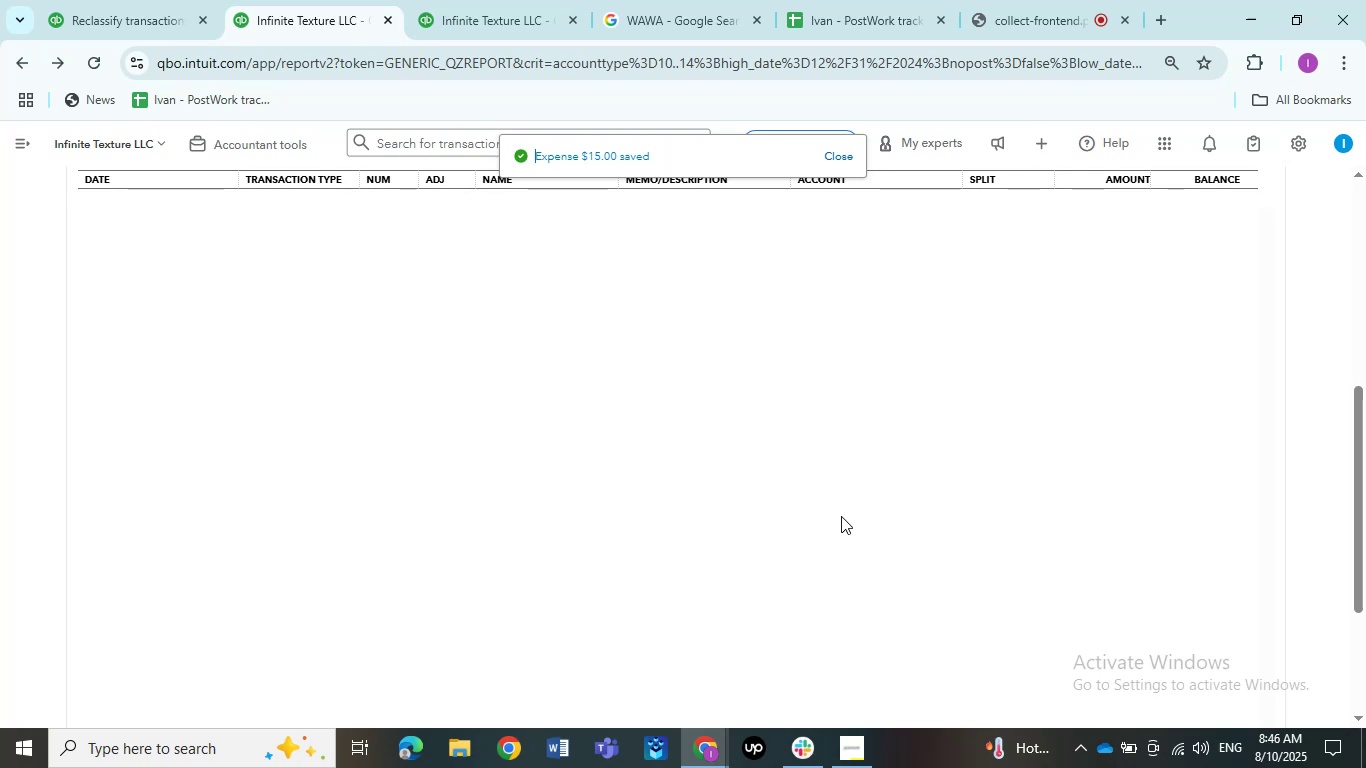 
wait(7.26)
 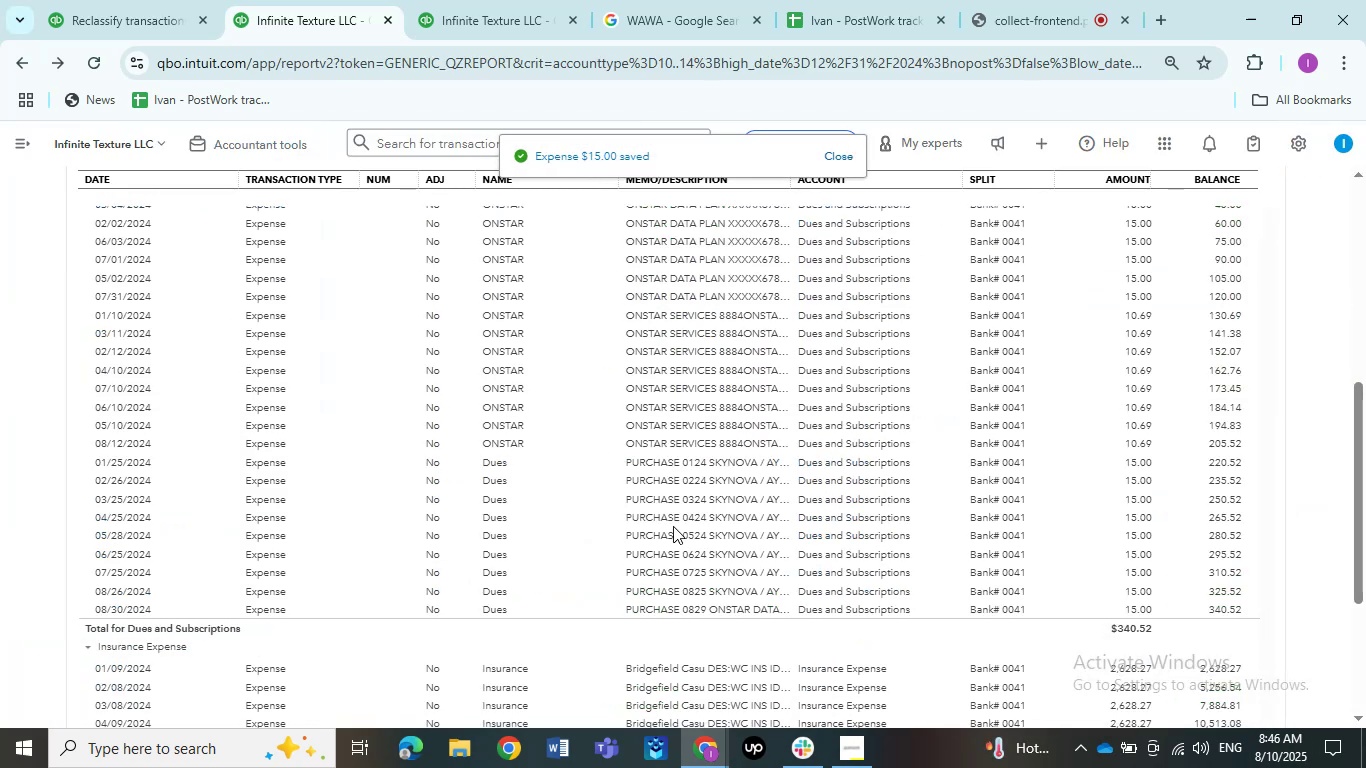 
left_click([739, 465])
 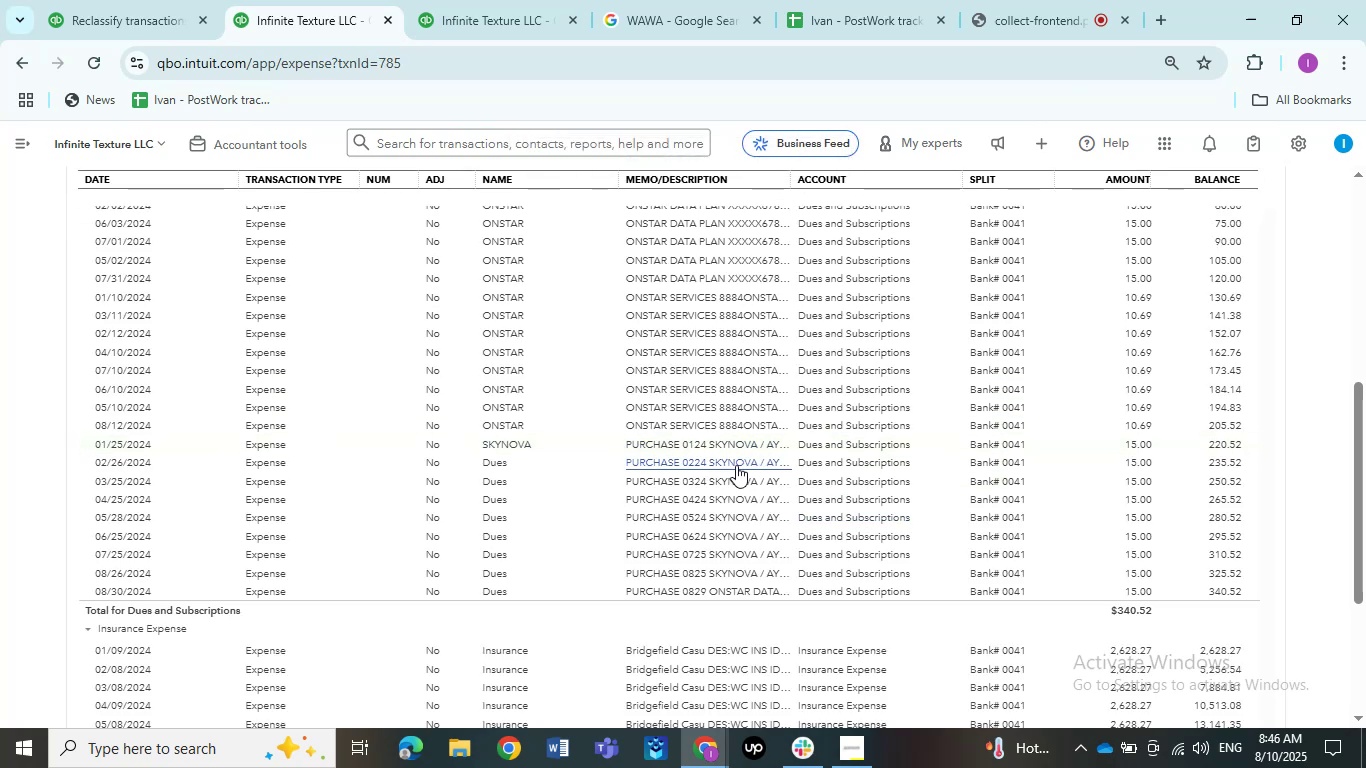 
mouse_move([752, 468])
 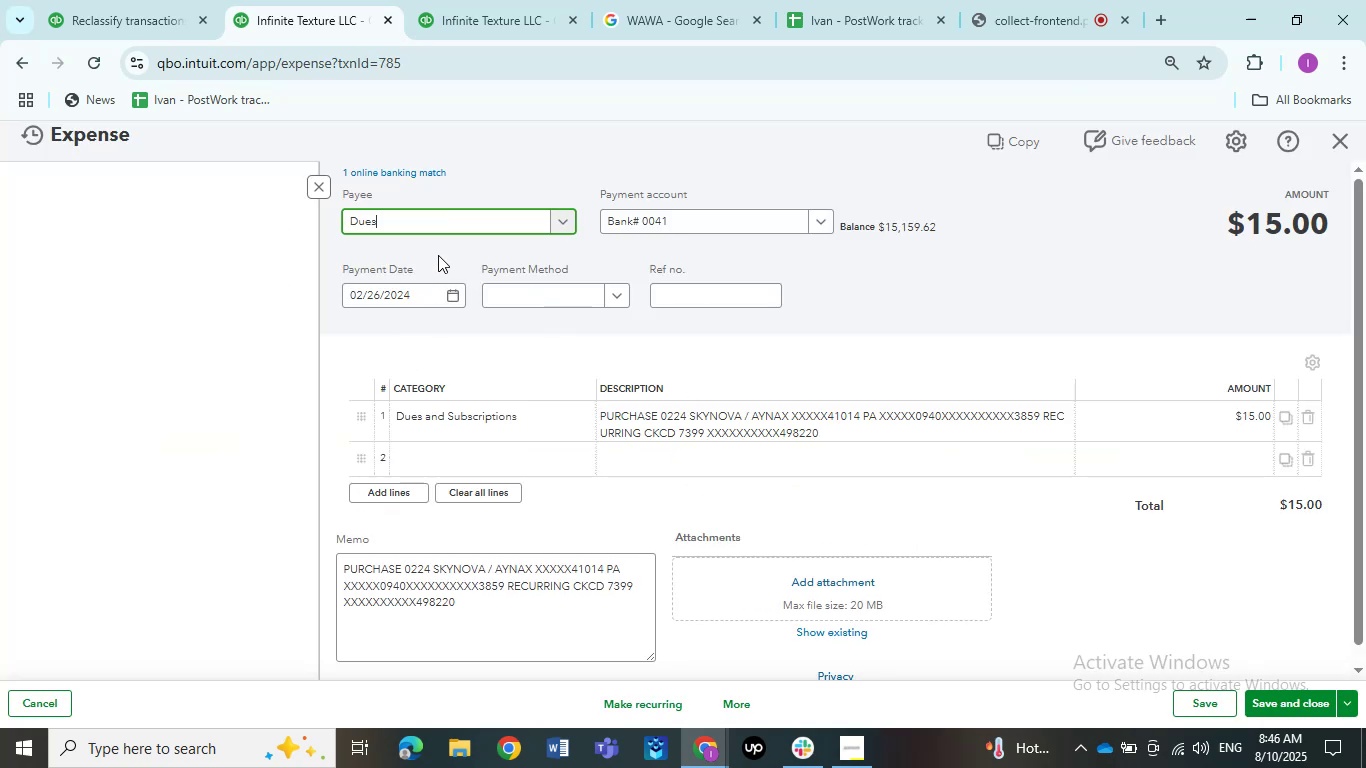 
left_click([445, 231])
 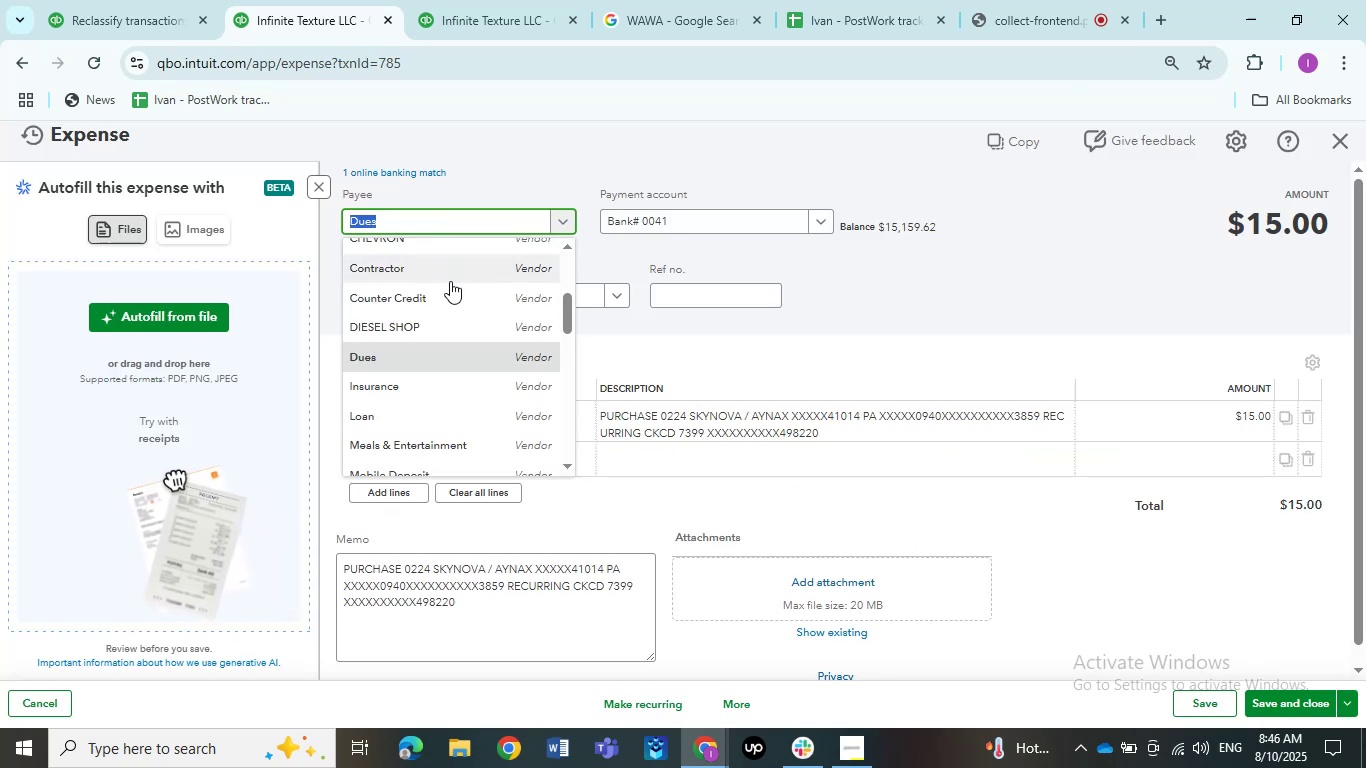 
scroll: coordinate [447, 294], scroll_direction: down, amount: 7.0
 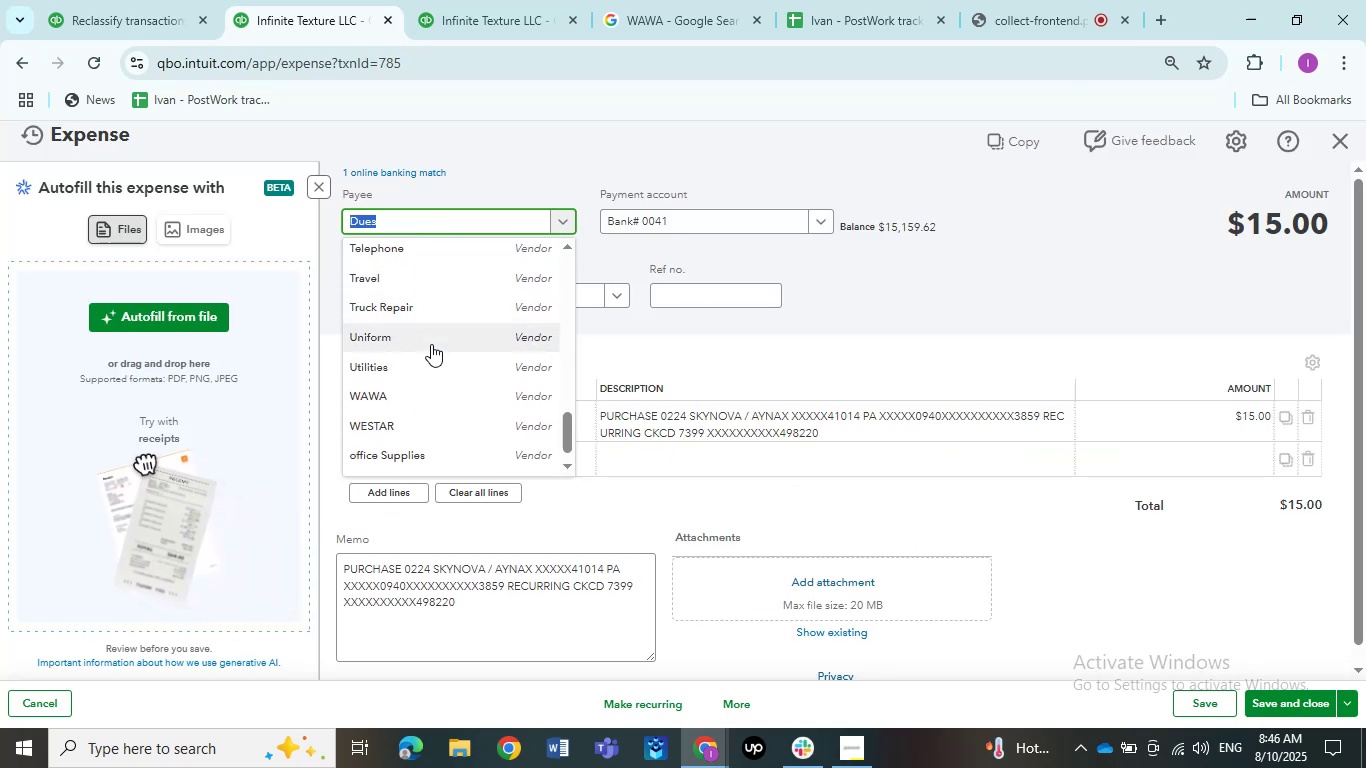 
scroll: coordinate [429, 371], scroll_direction: up, amount: 2.0
 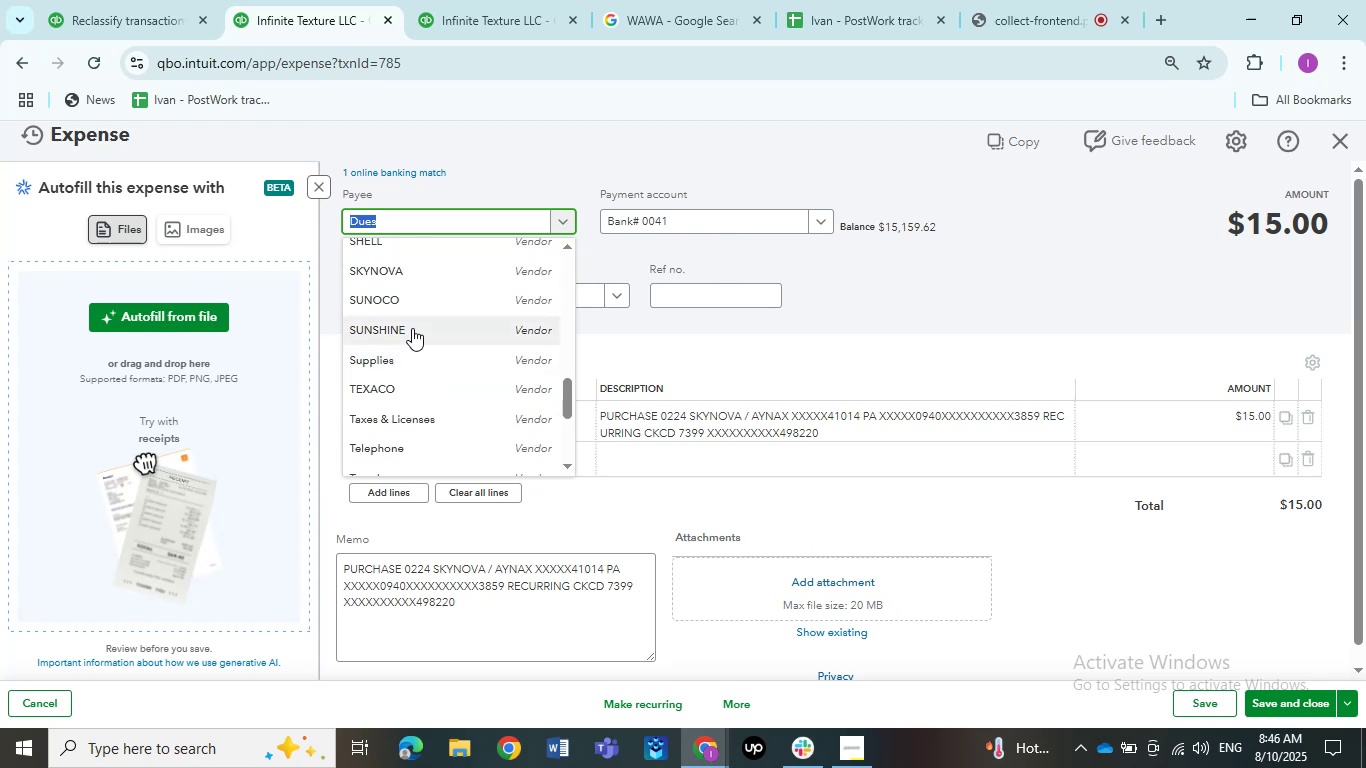 
left_click([411, 276])
 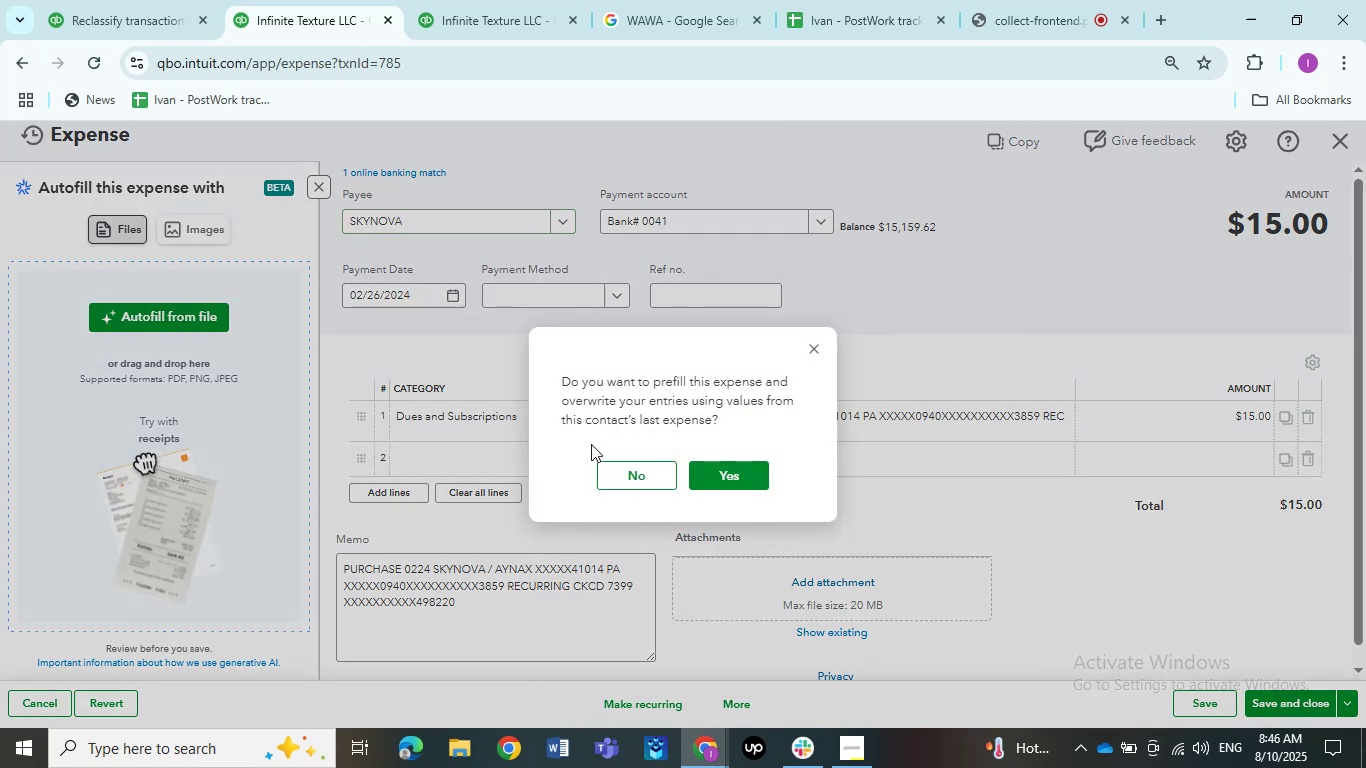 
left_click([621, 473])
 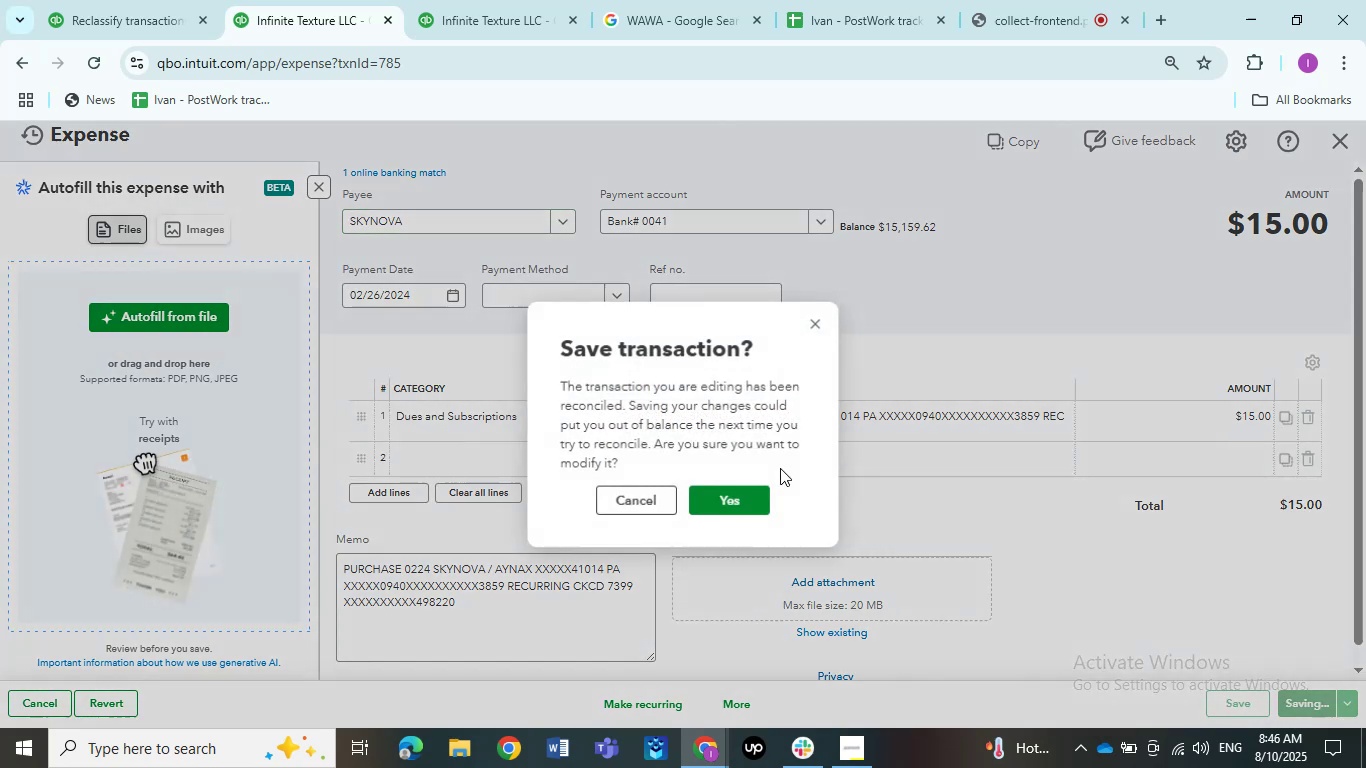 
left_click([719, 492])
 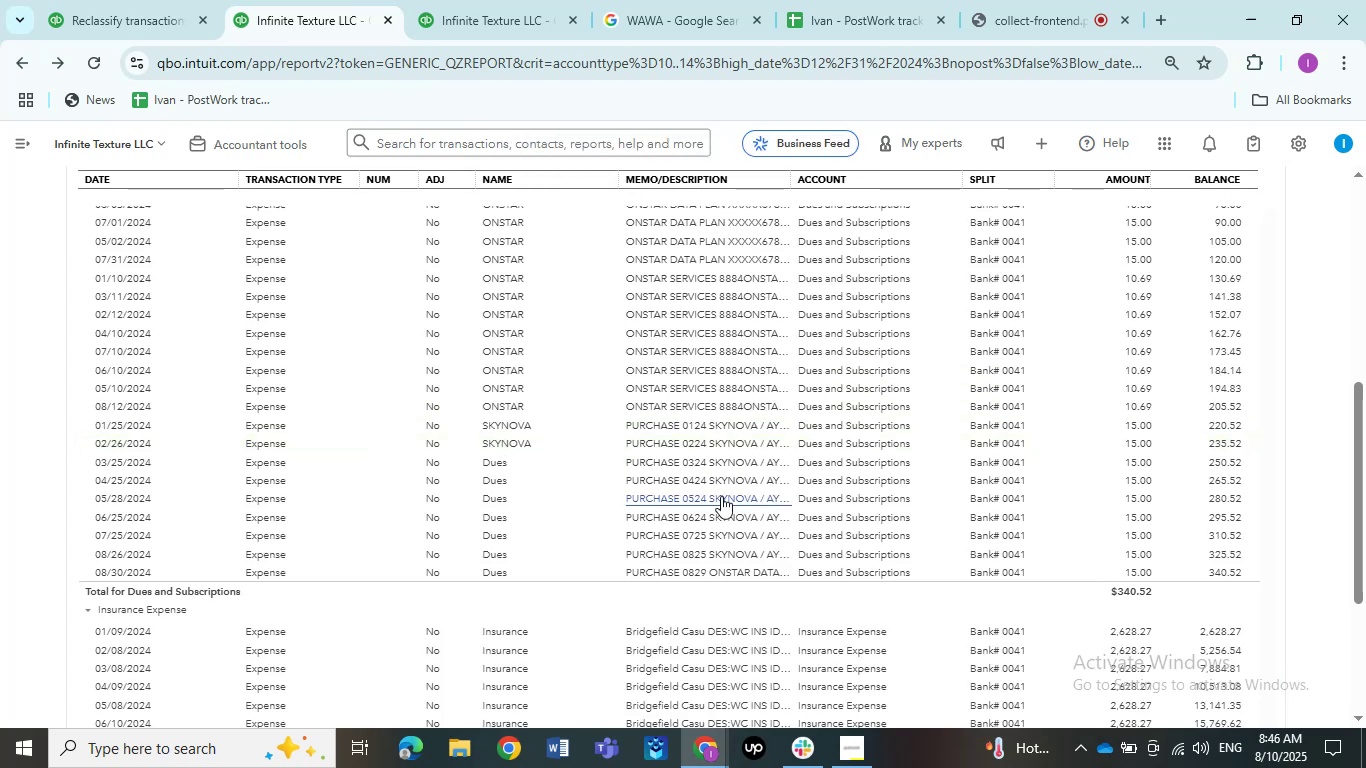 
wait(14.2)
 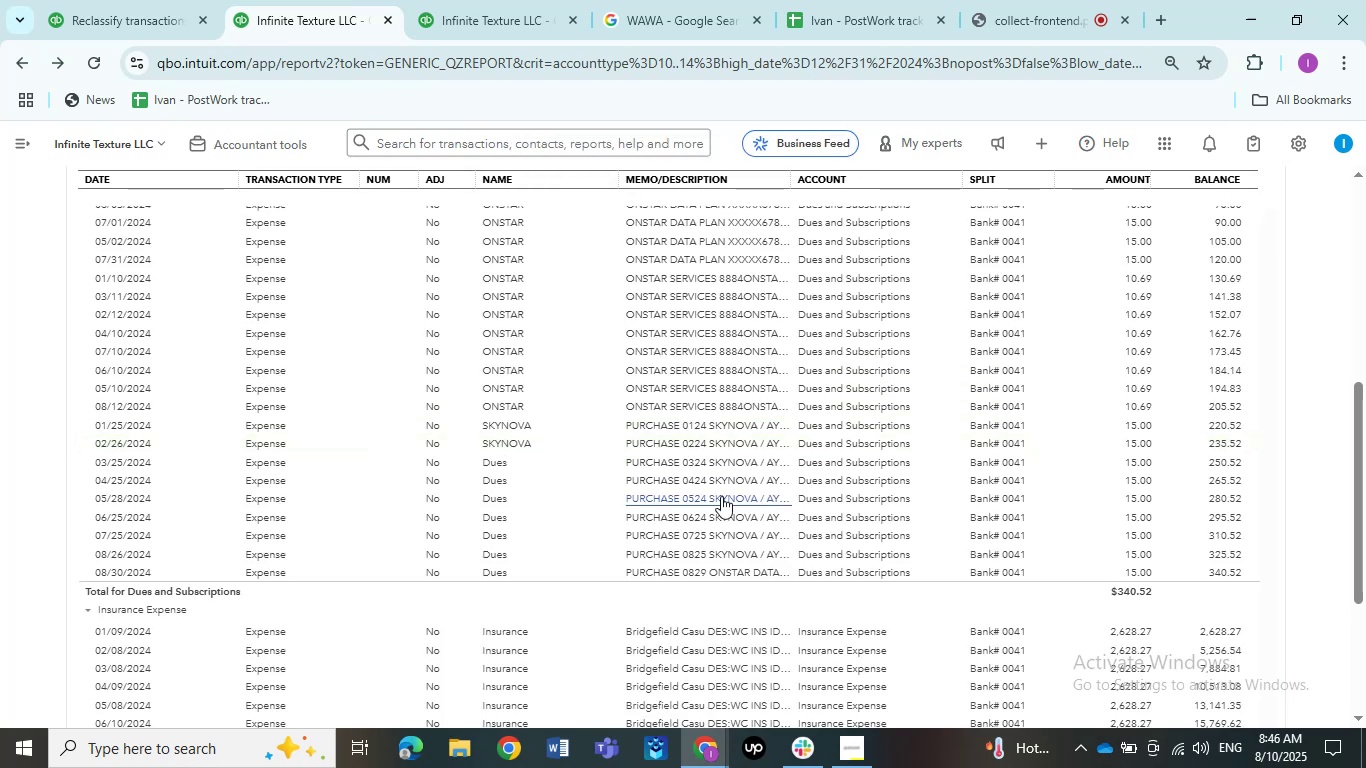 
left_click([718, 456])
 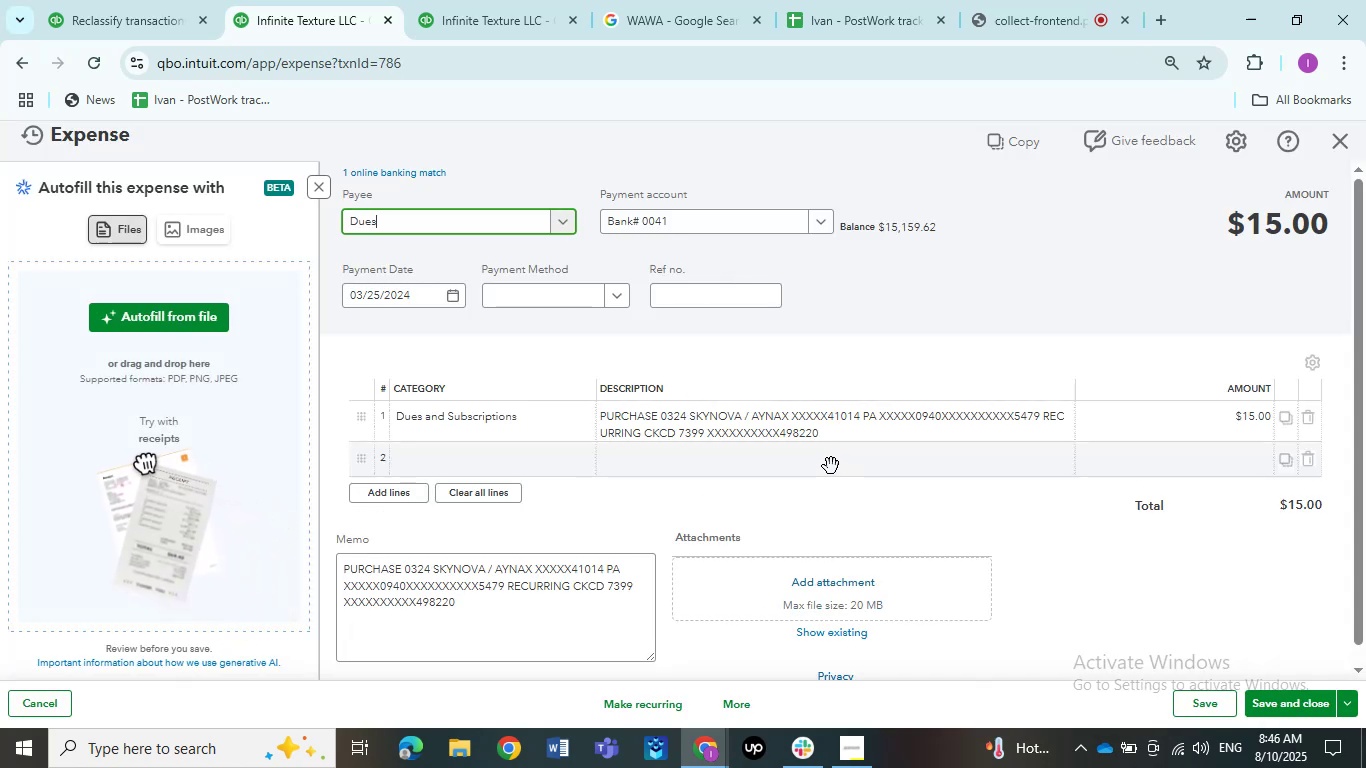 
wait(12.58)
 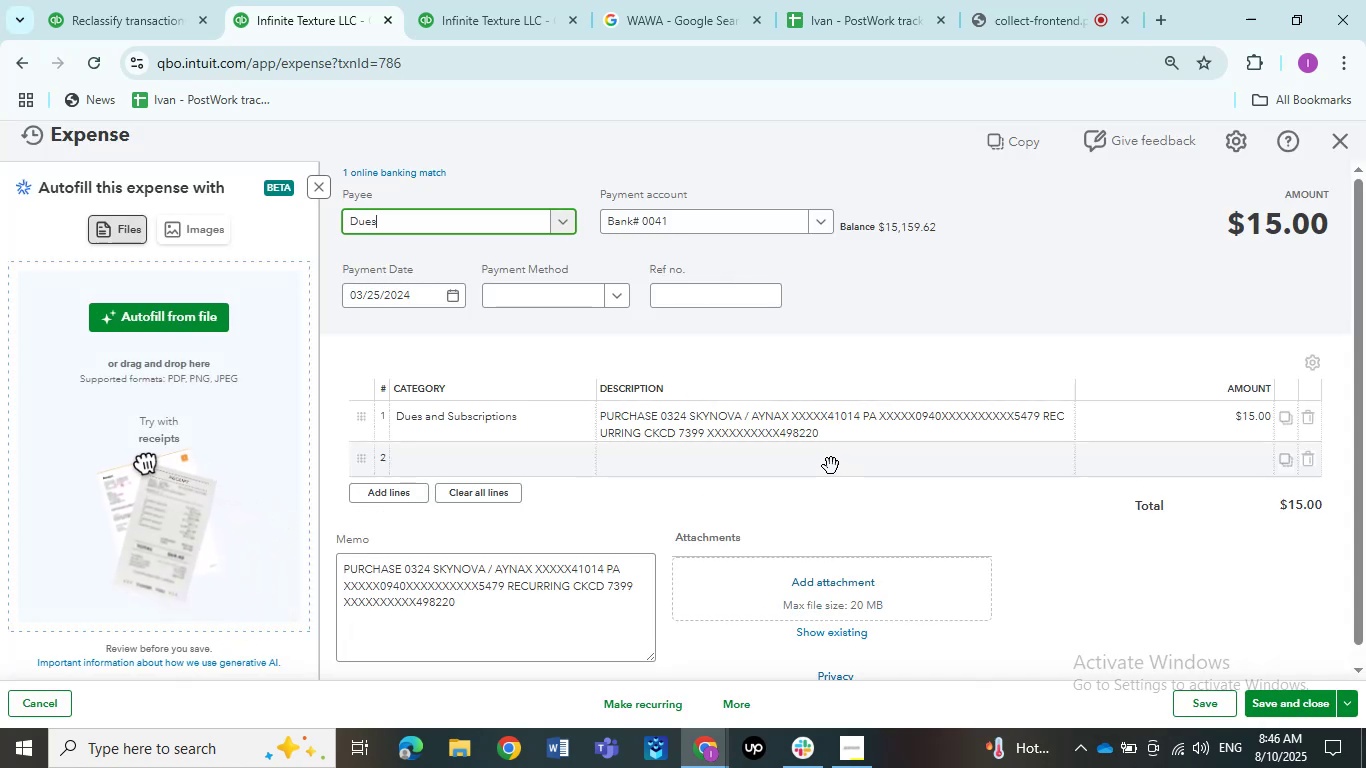 
left_click([371, 214])
 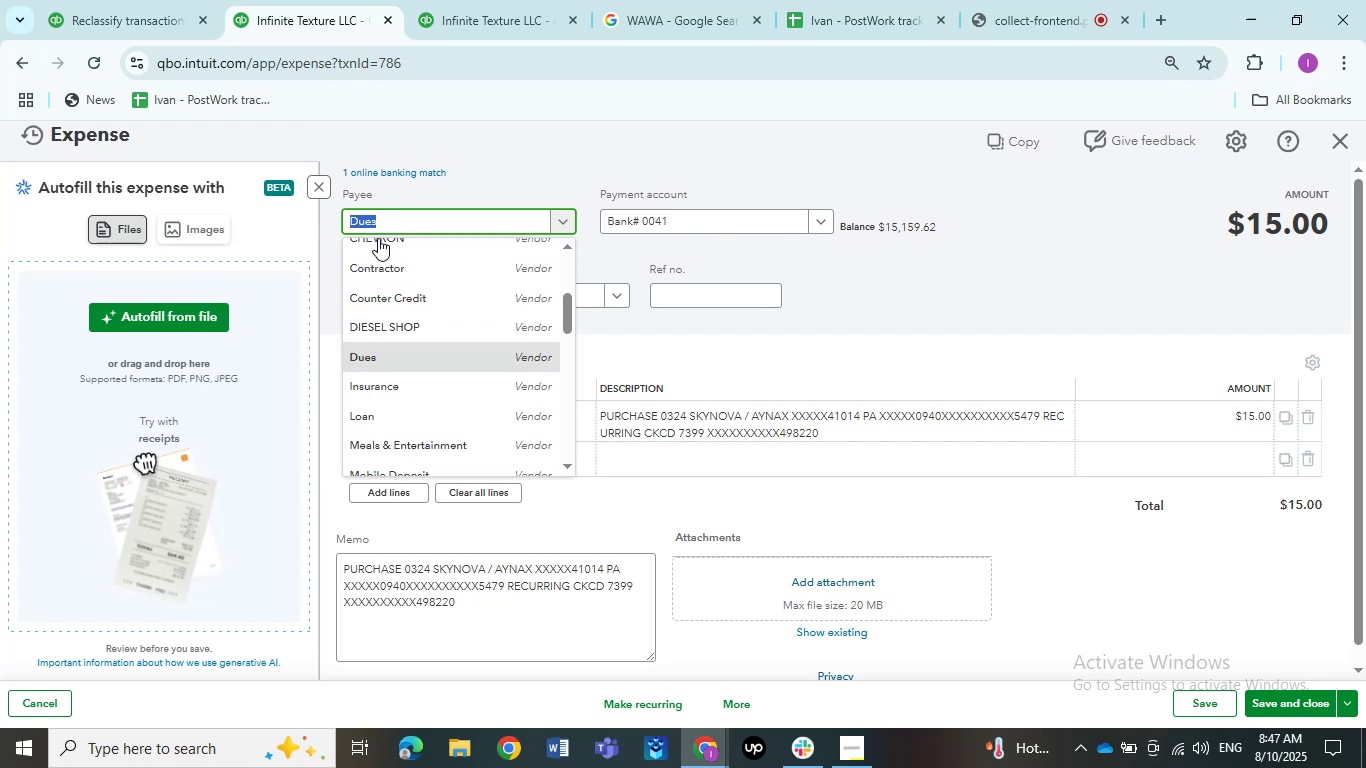 
scroll: coordinate [432, 327], scroll_direction: up, amount: 1.0
 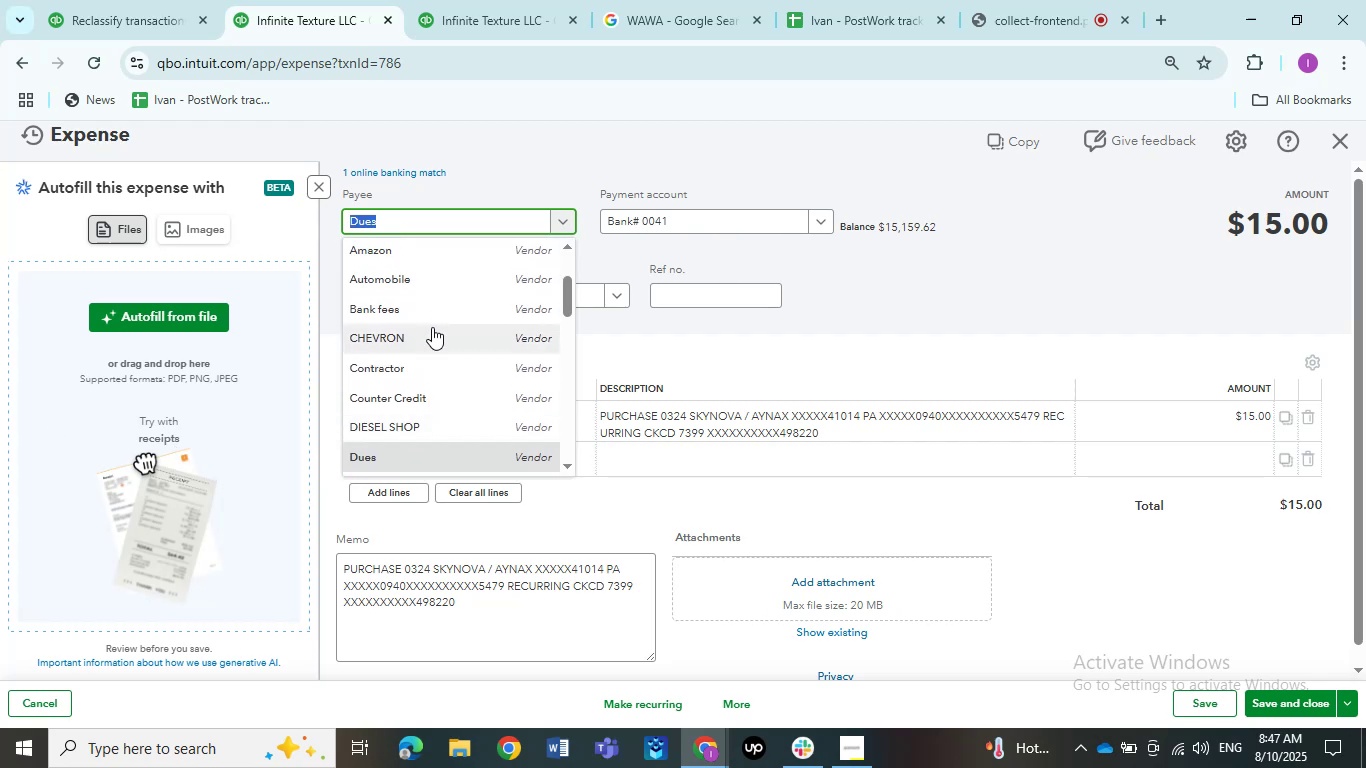 
scroll: coordinate [430, 330], scroll_direction: down, amount: 2.0
 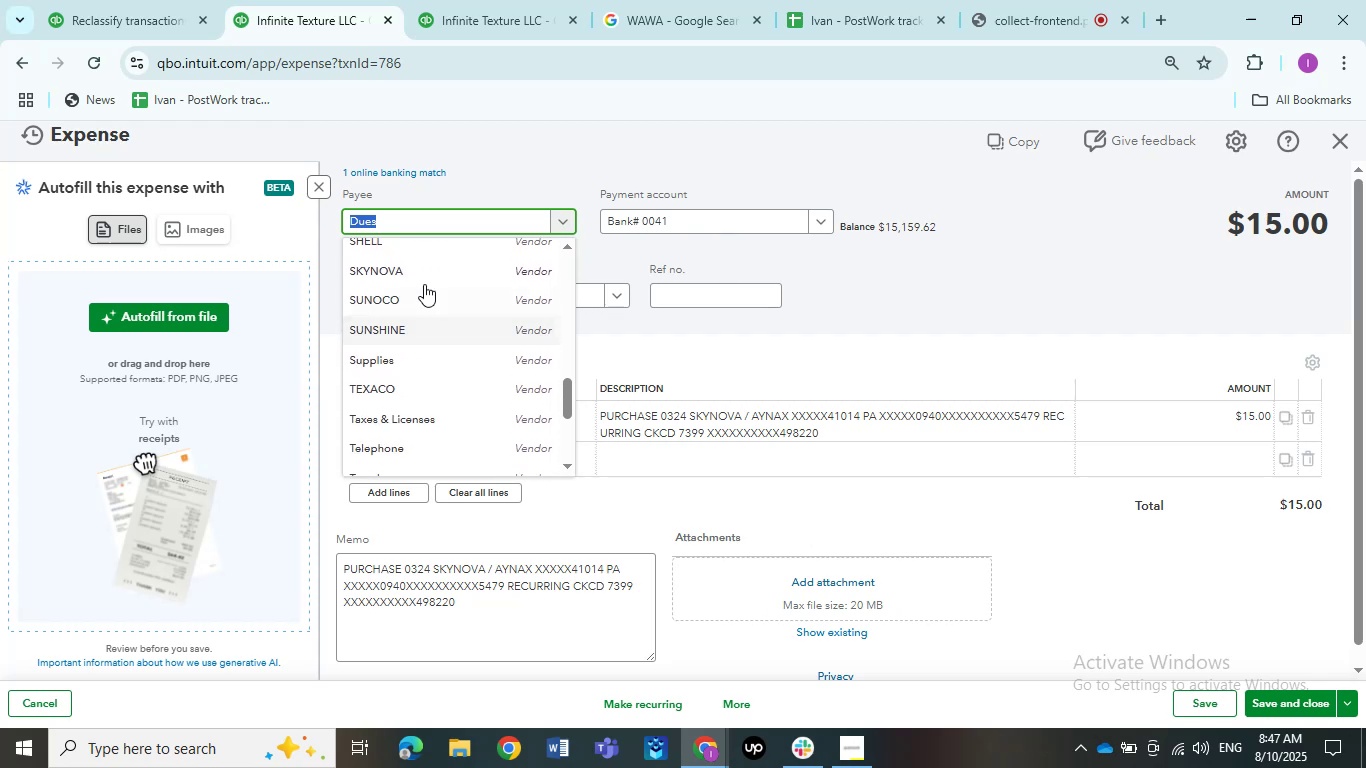 
left_click([424, 270])
 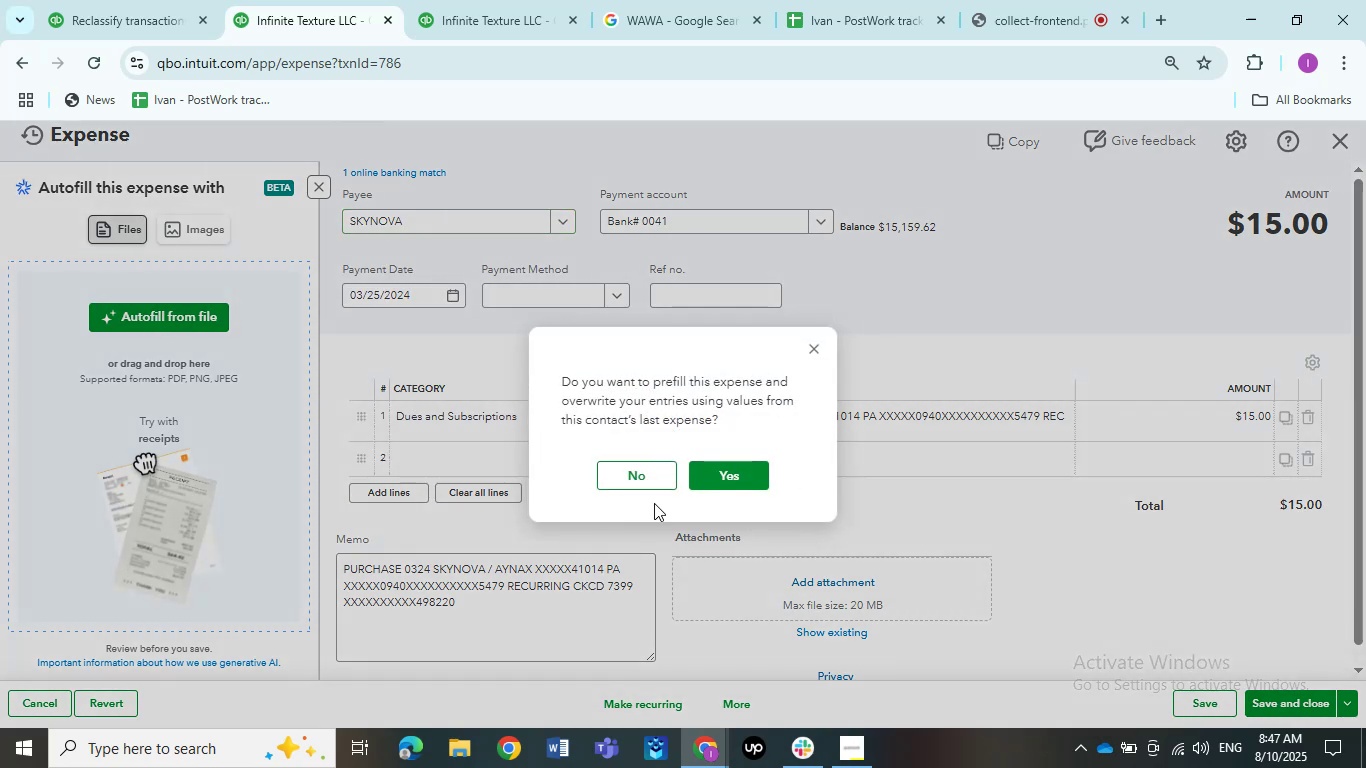 
left_click([637, 477])
 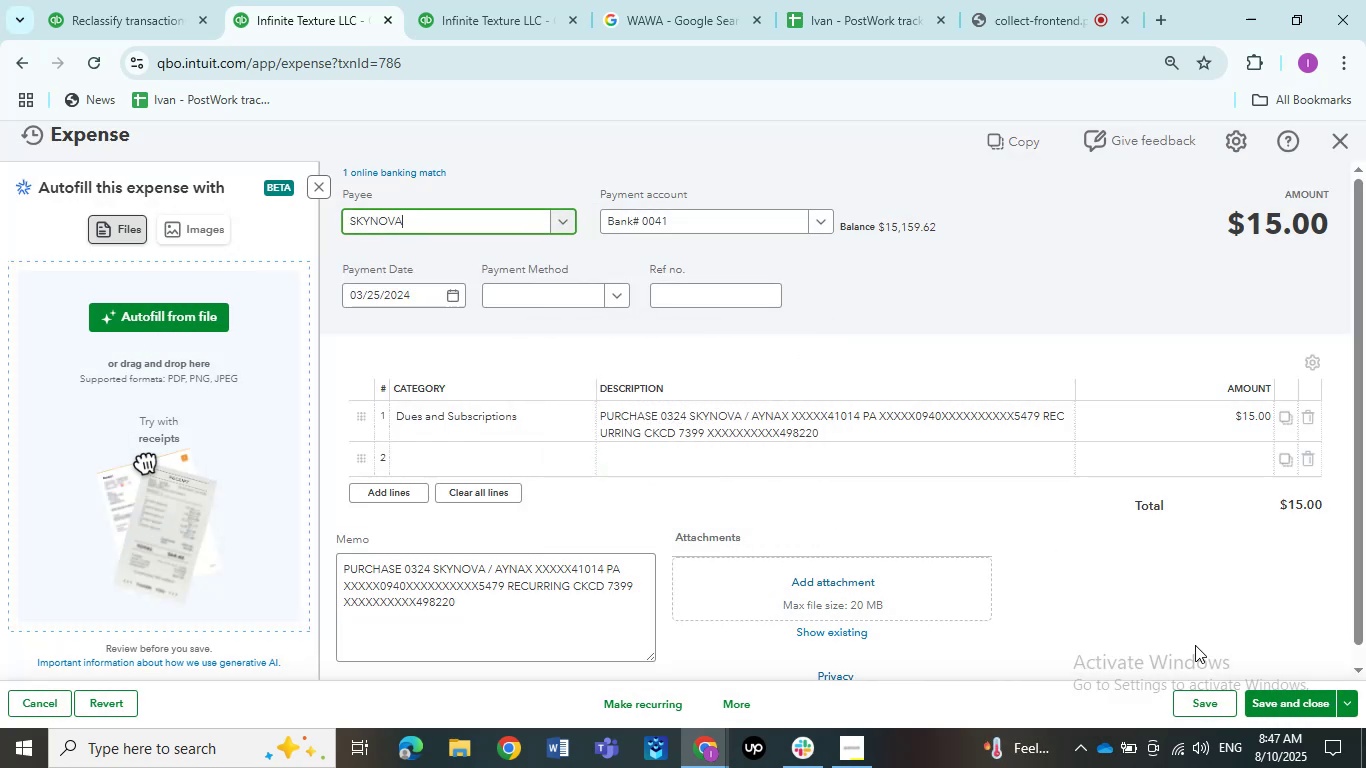 
left_click([1208, 702])
 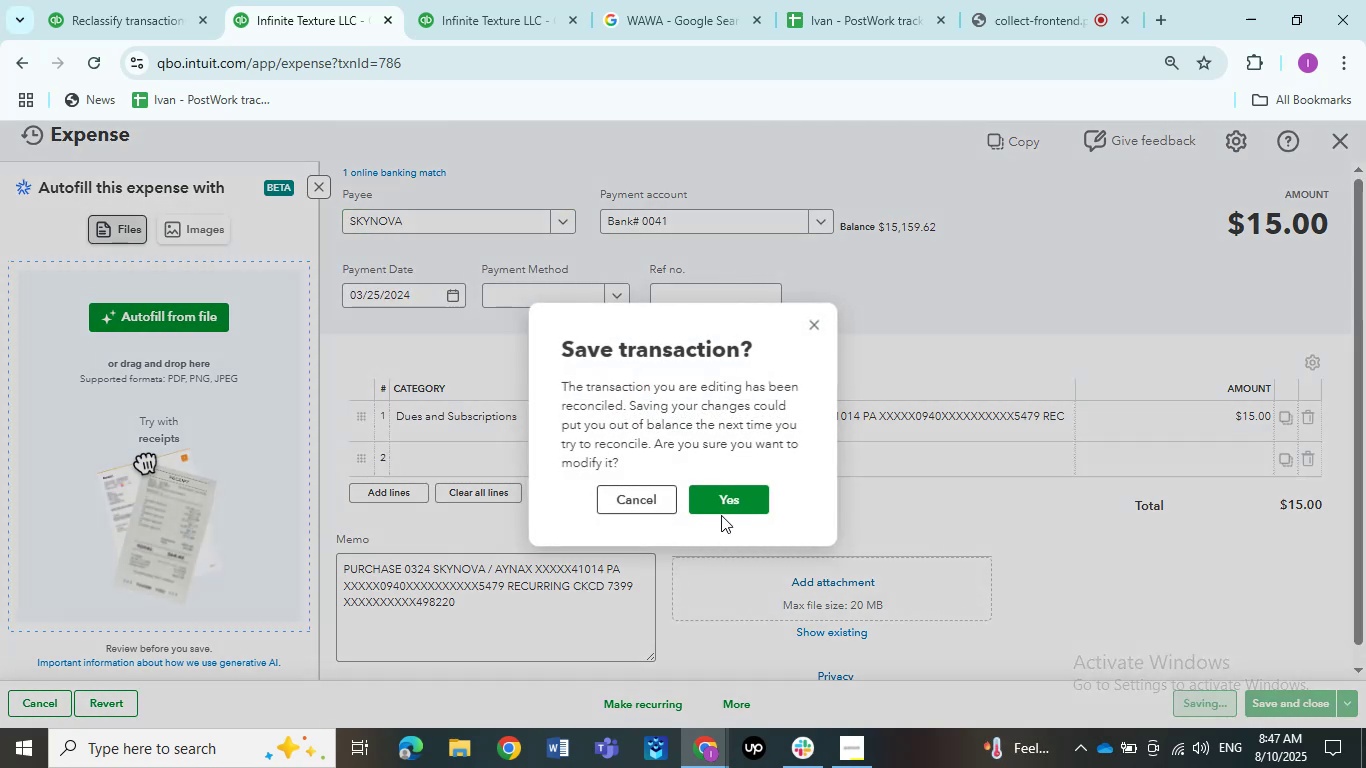 
left_click([712, 502])
 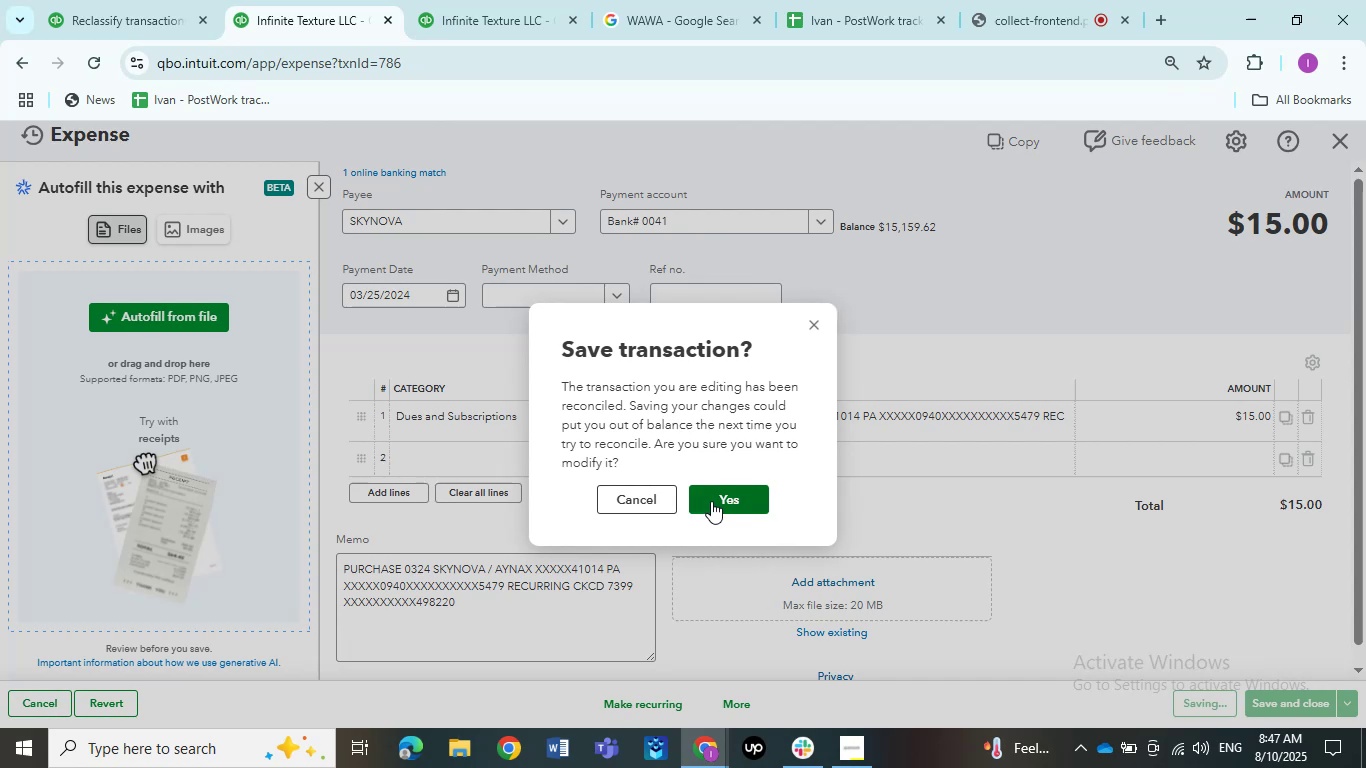 
left_click([711, 501])
 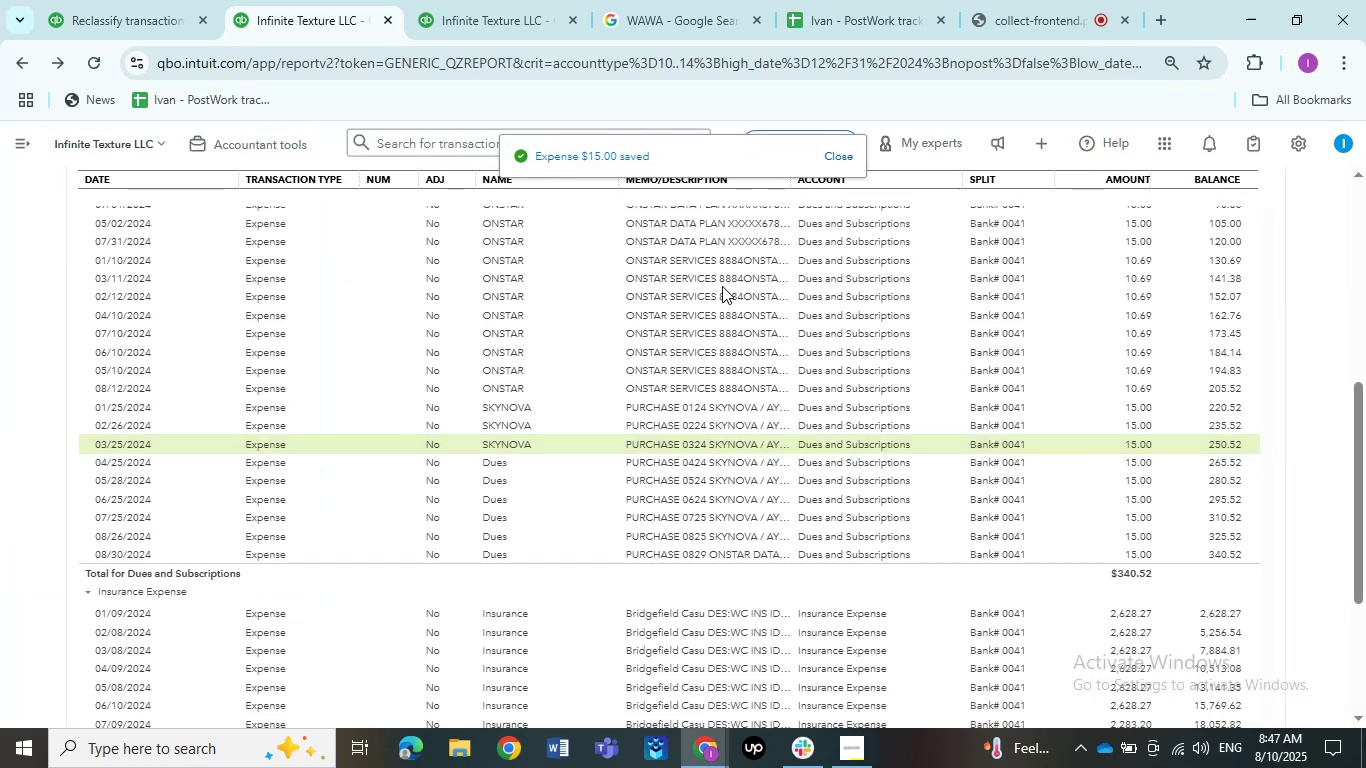 
wait(6.28)
 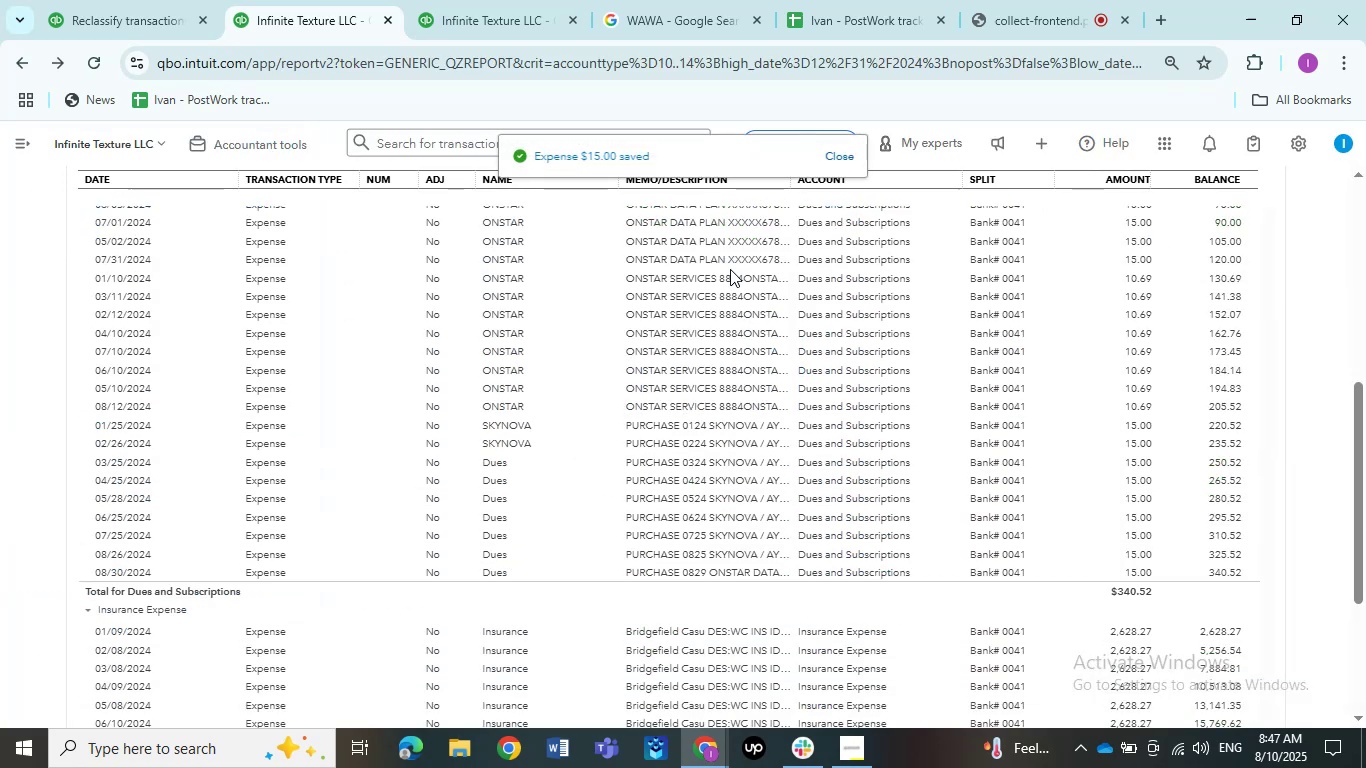 
left_click([715, 465])
 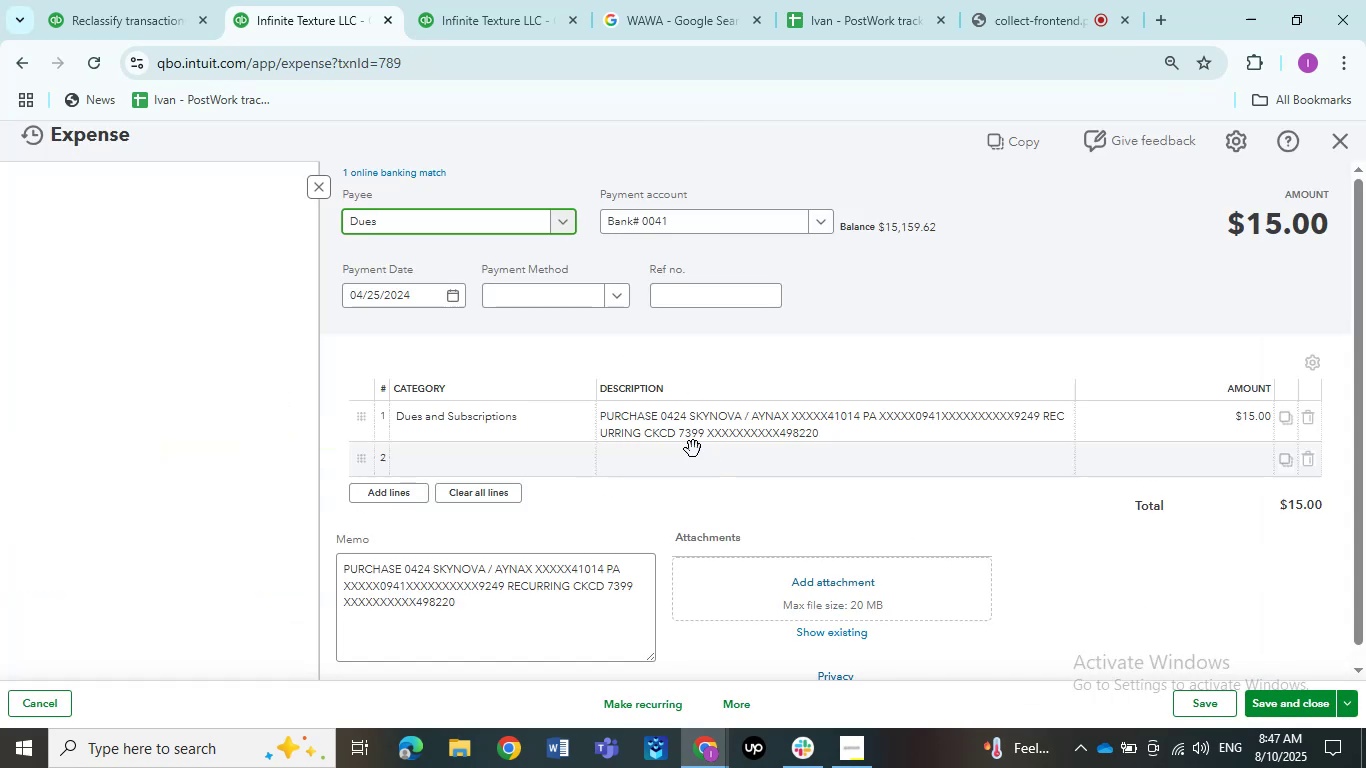 
left_click([455, 224])
 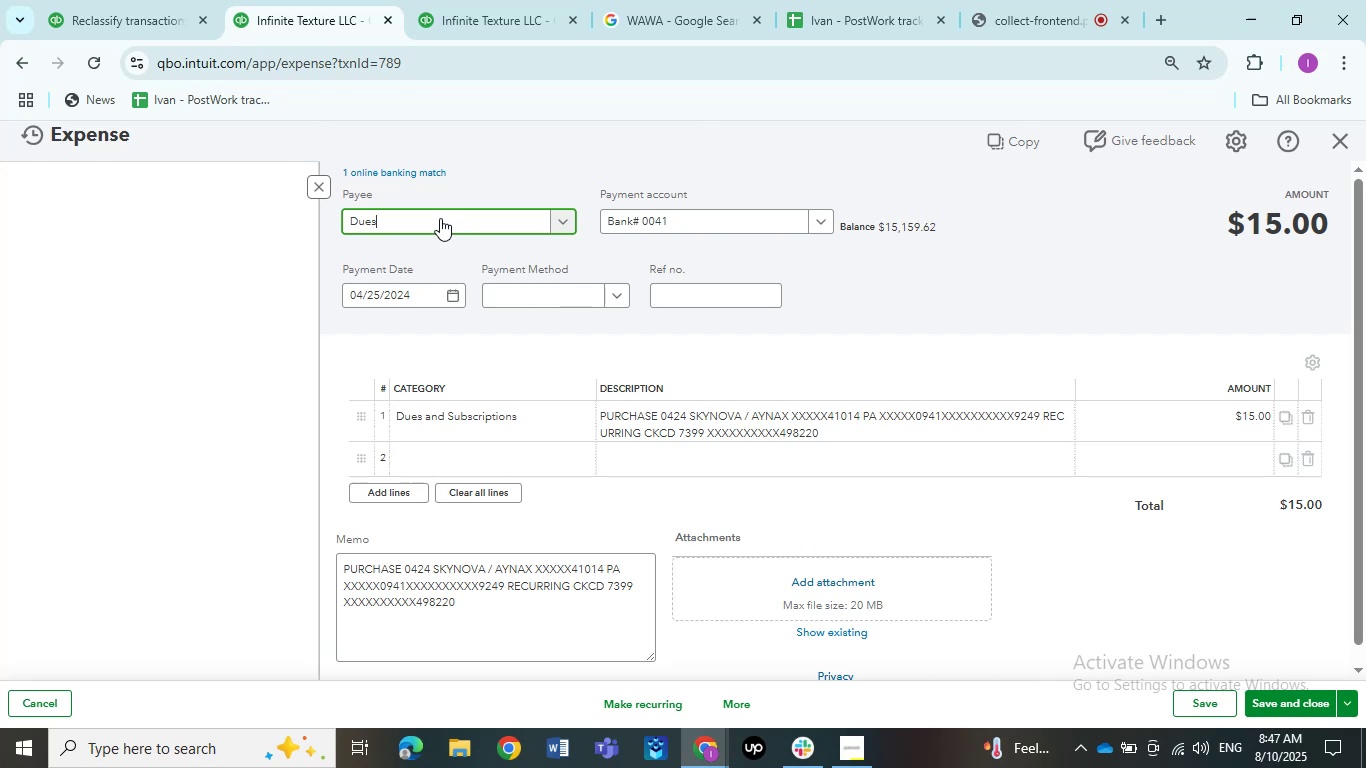 
left_click([440, 218])
 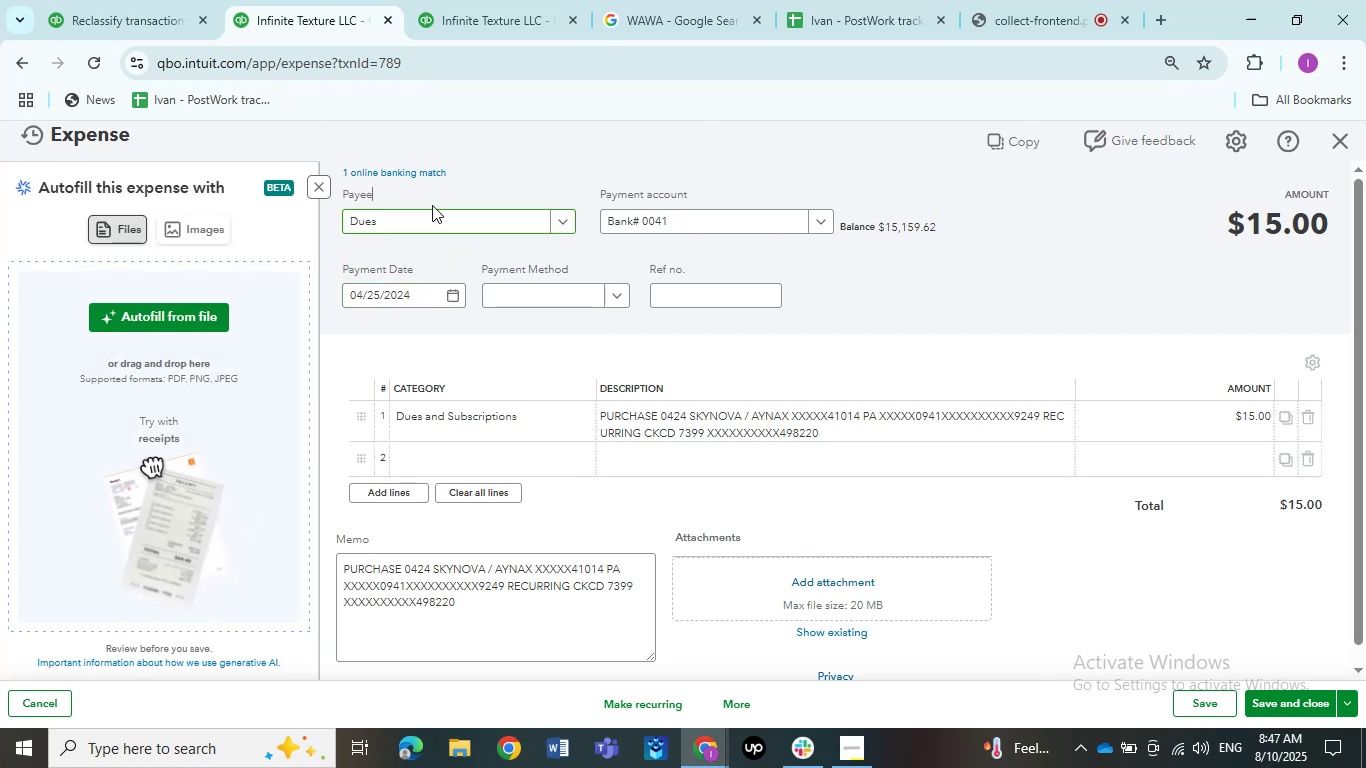 
double_click([431, 218])
 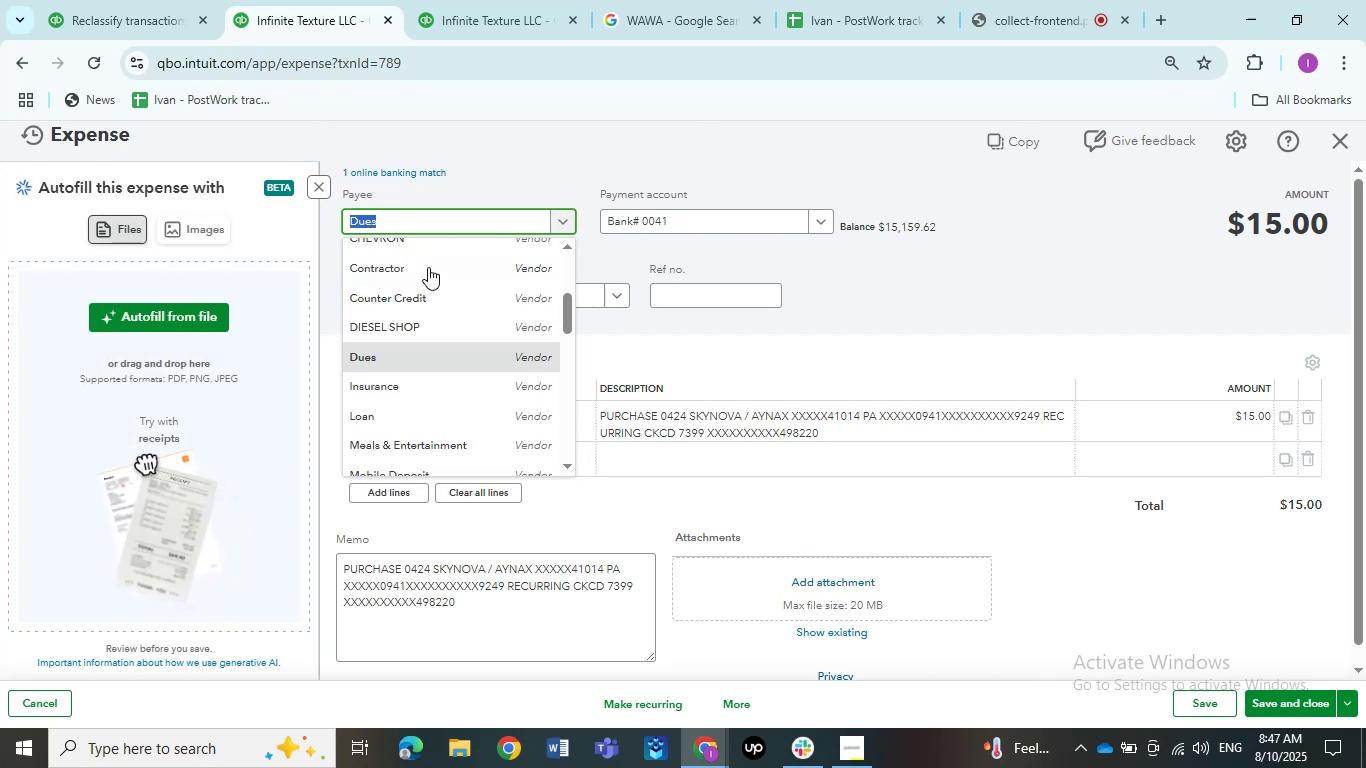 
scroll: coordinate [429, 285], scroll_direction: down, amount: 4.0
 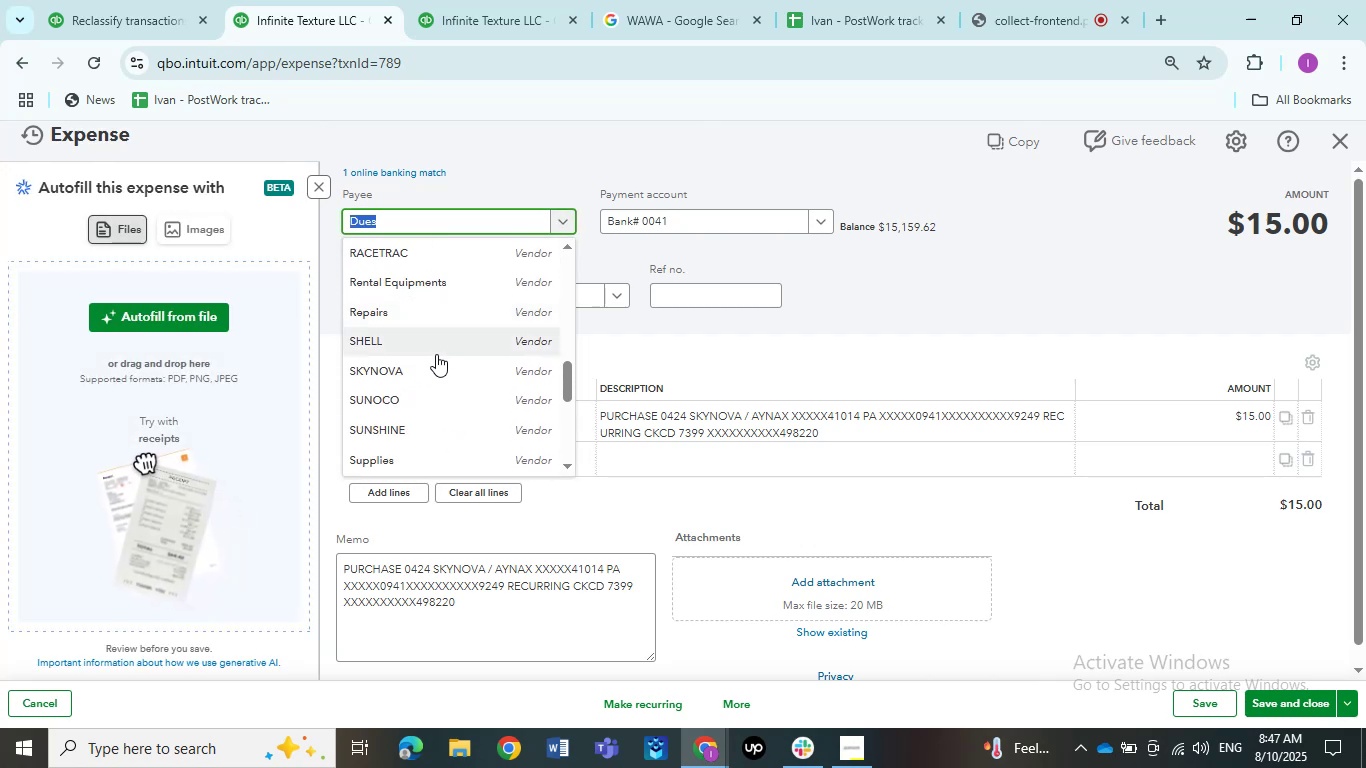 
left_click([430, 360])
 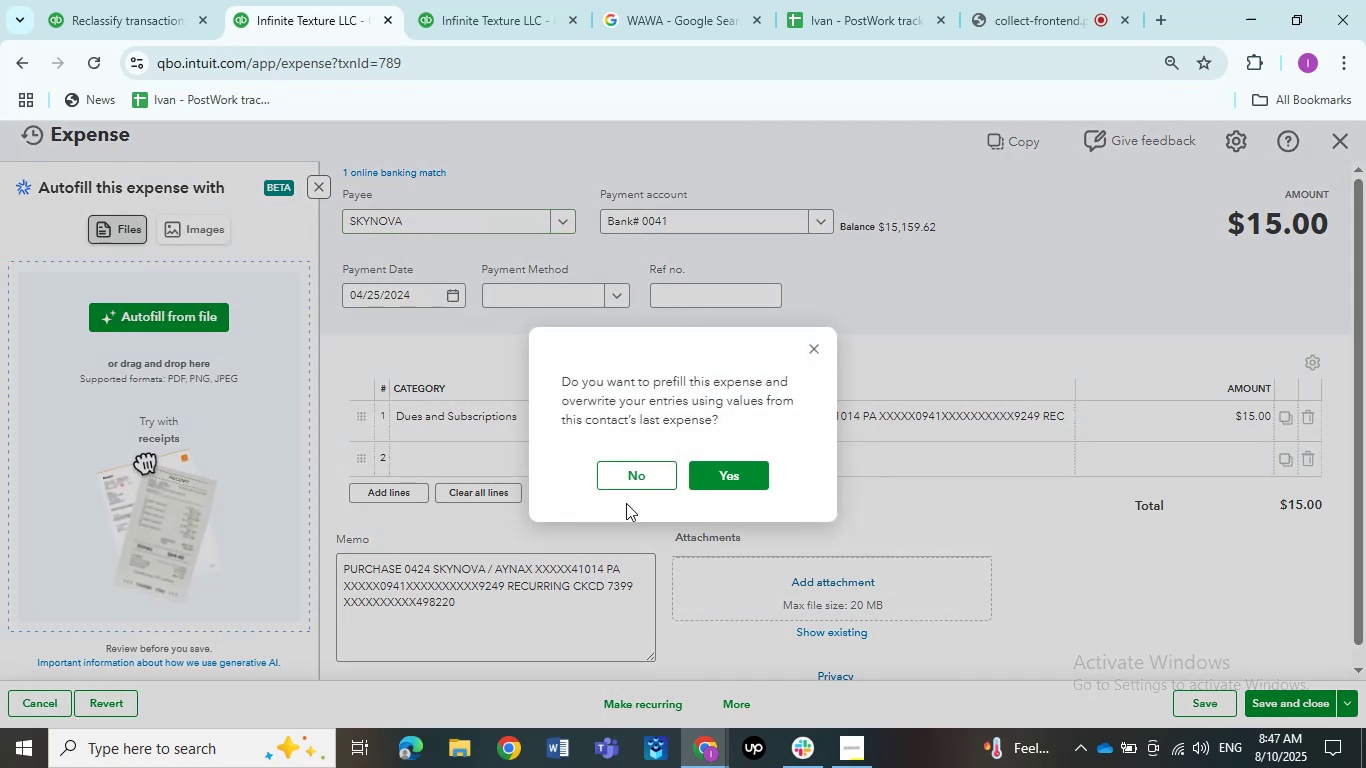 
left_click([609, 478])
 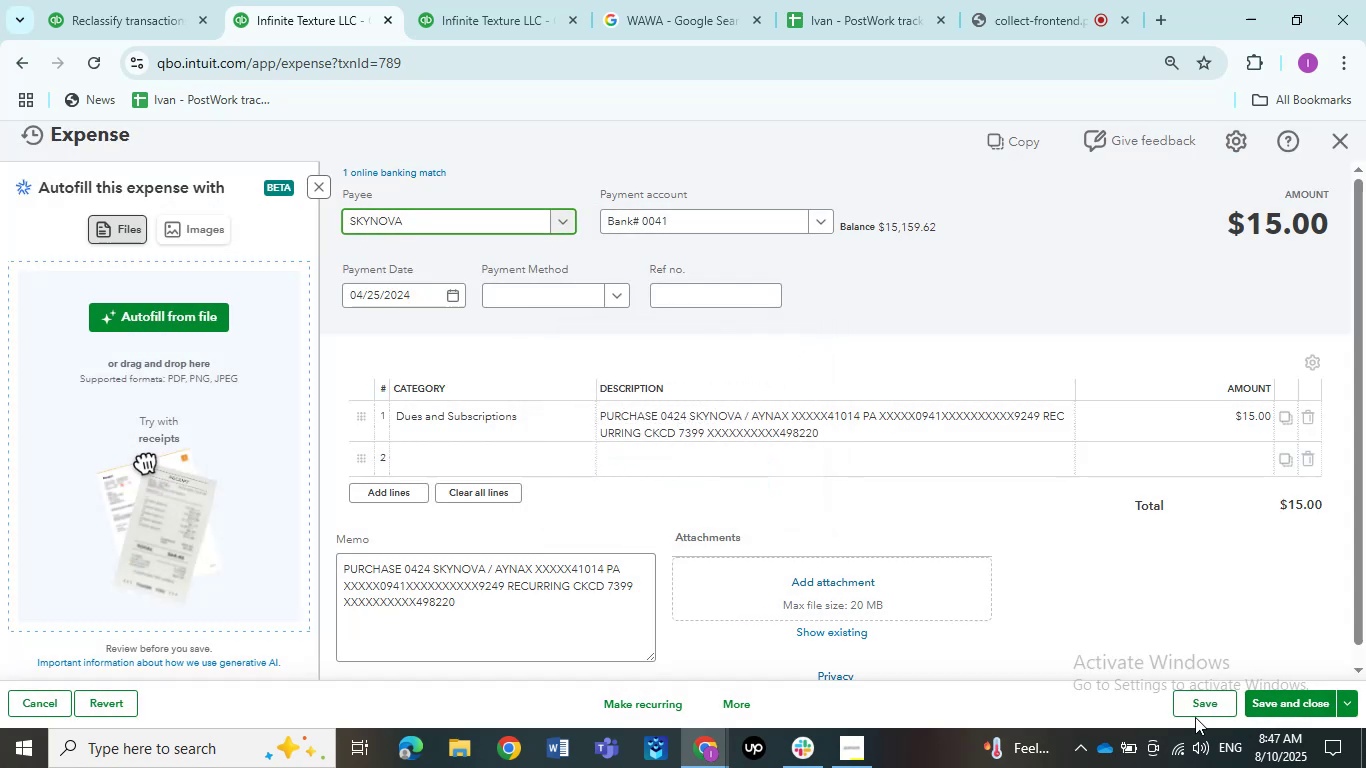 
left_click([1194, 708])
 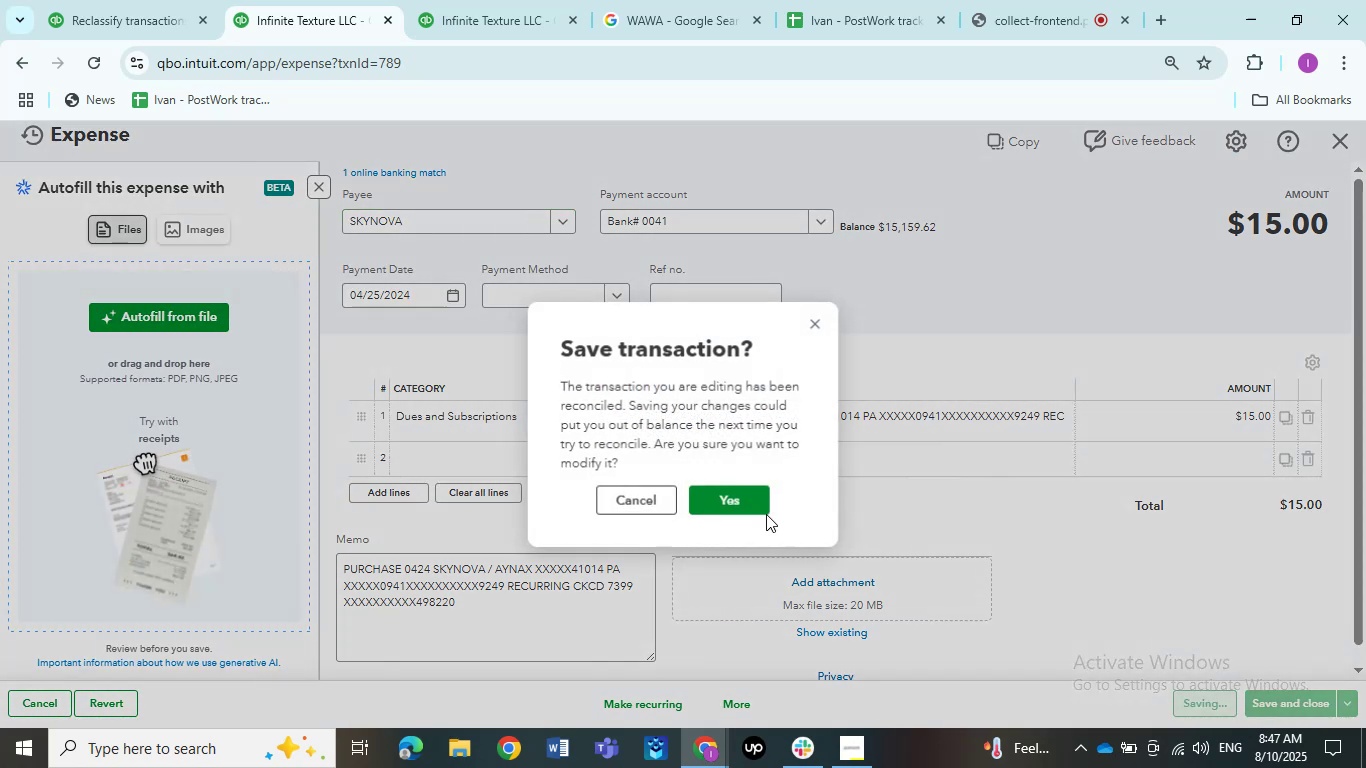 
left_click([752, 504])
 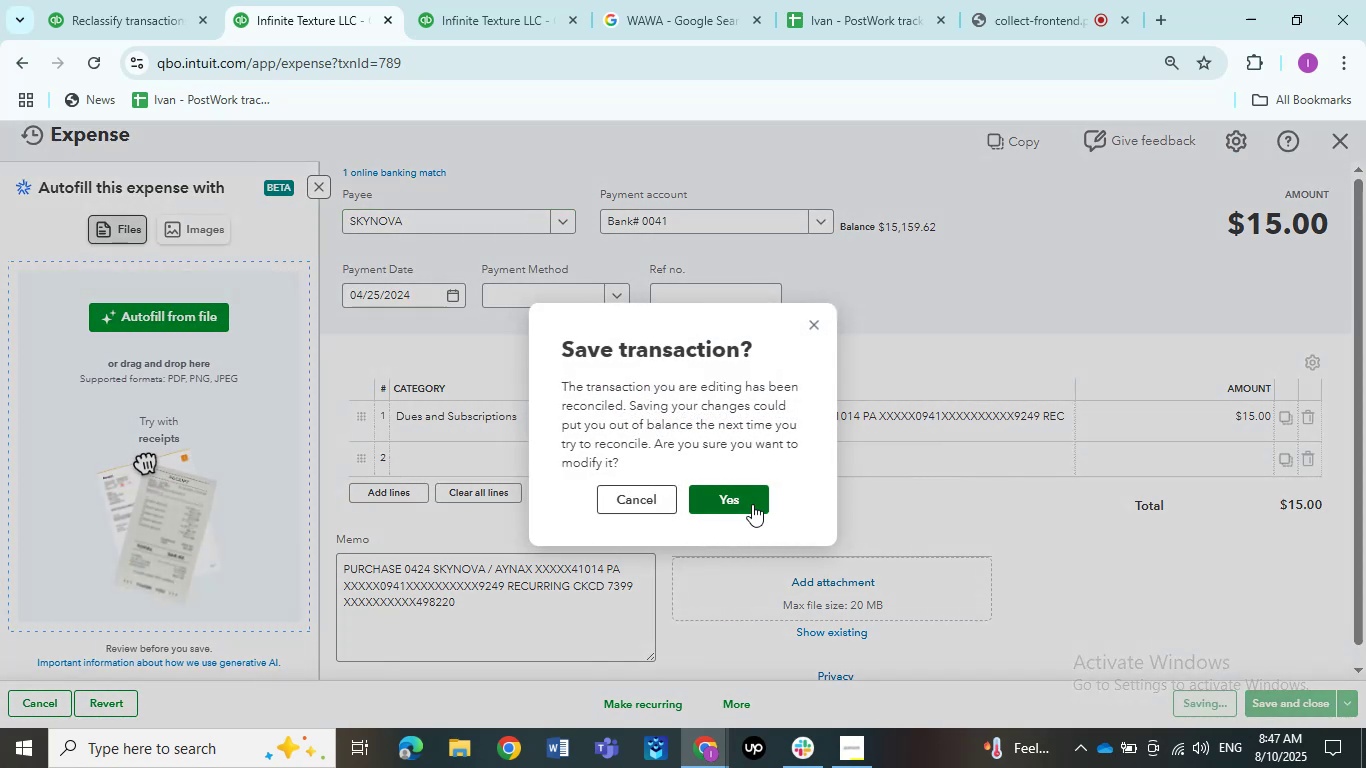 
left_click([752, 504])
 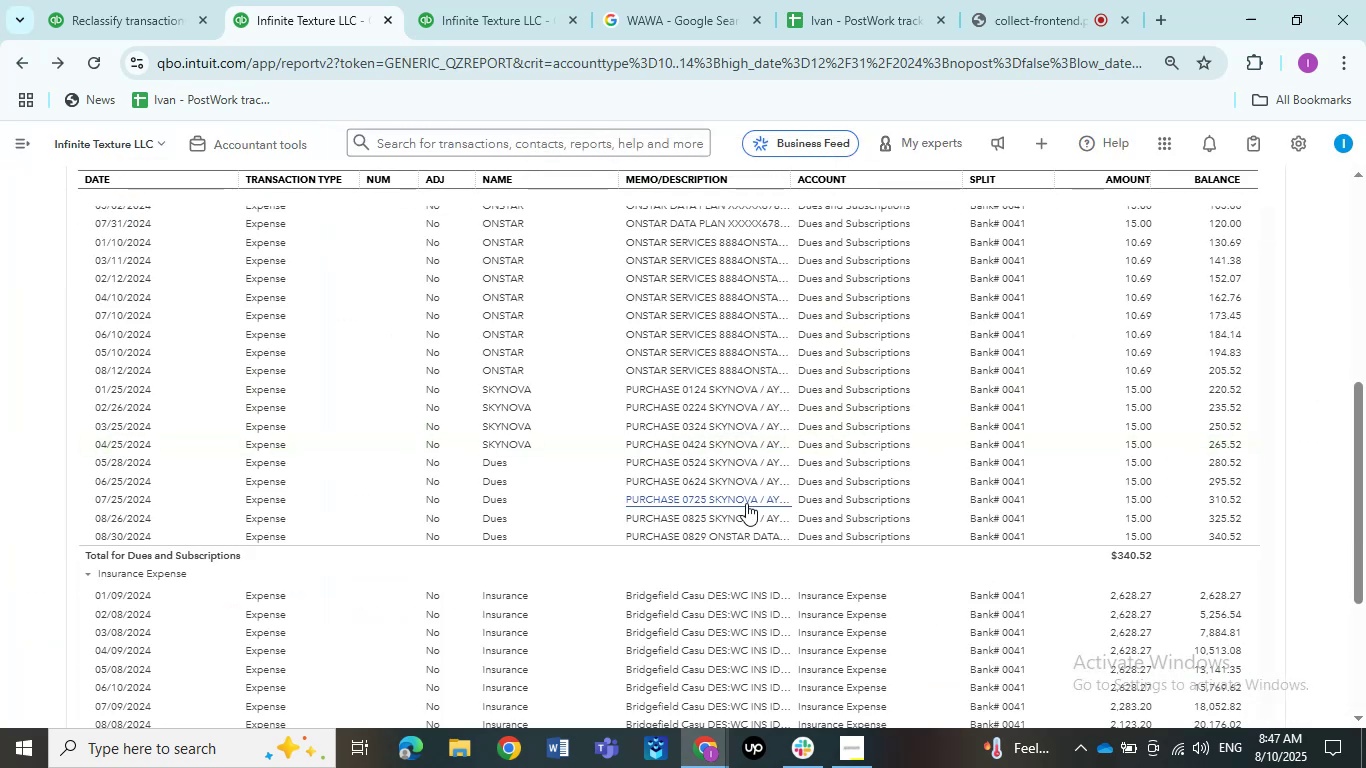 
wait(13.65)
 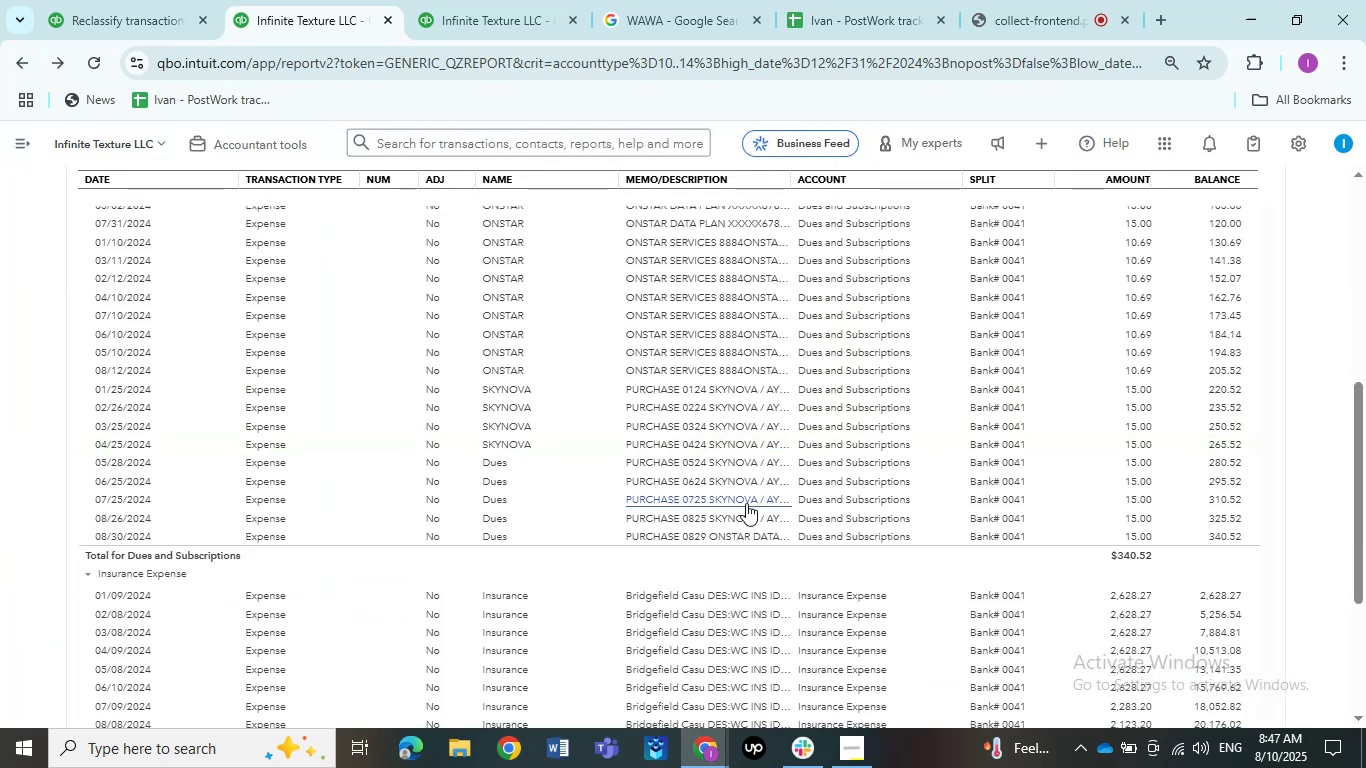 
left_click([723, 464])
 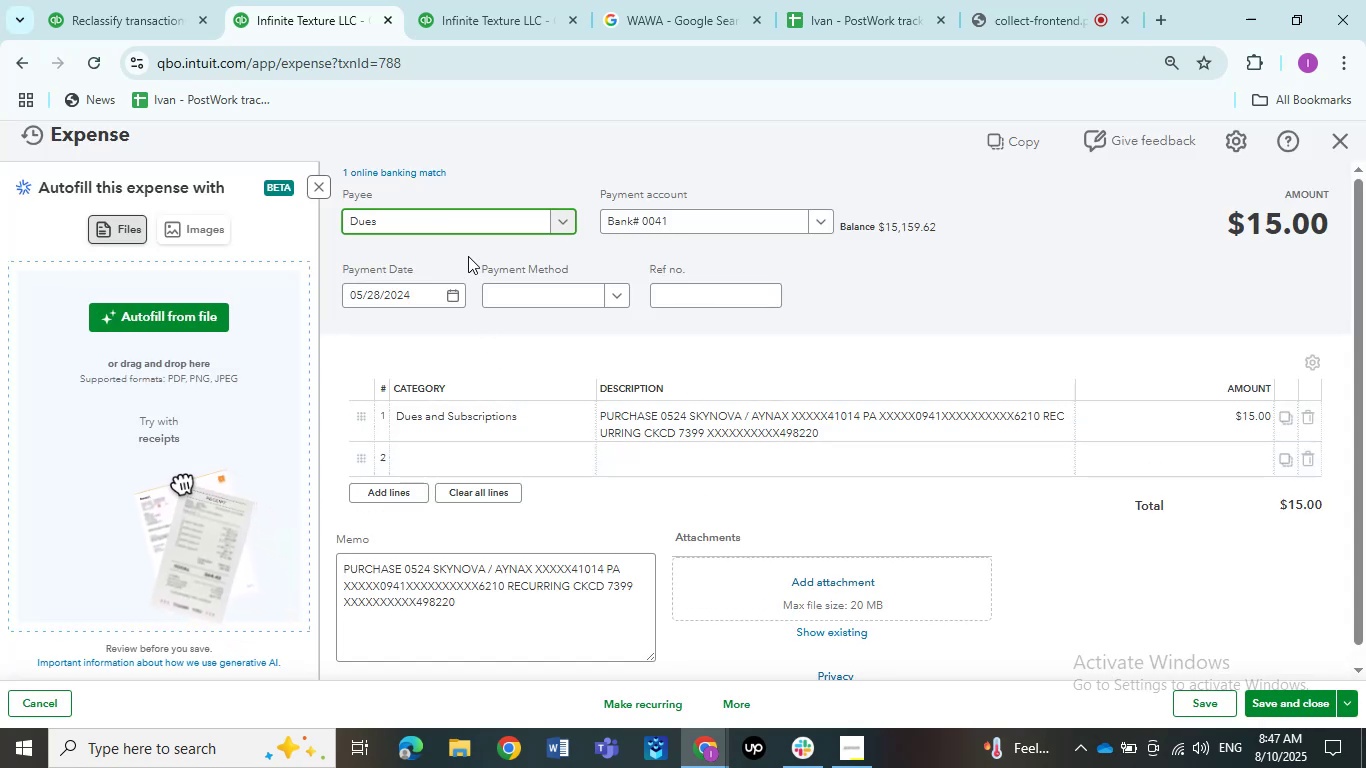 
wait(5.48)
 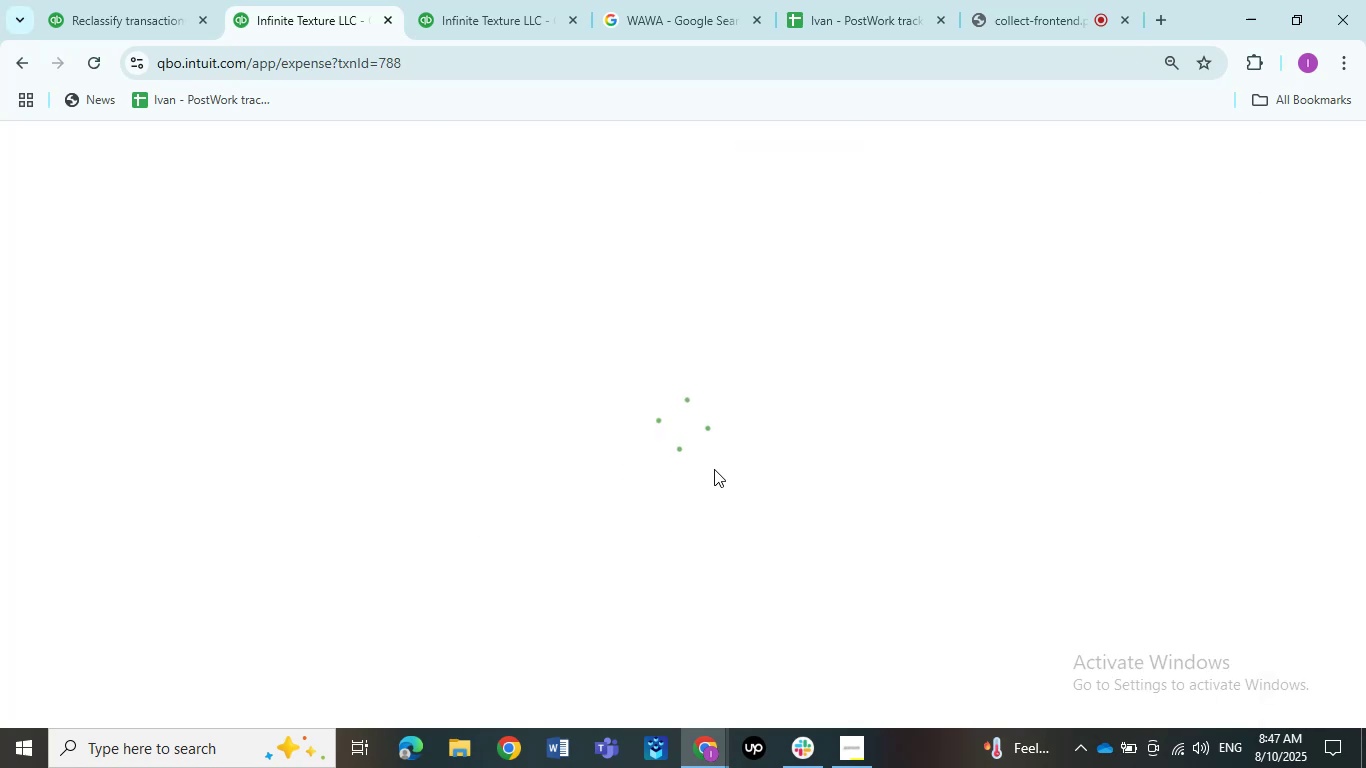 
scroll: coordinate [466, 380], scroll_direction: down, amount: 4.0
 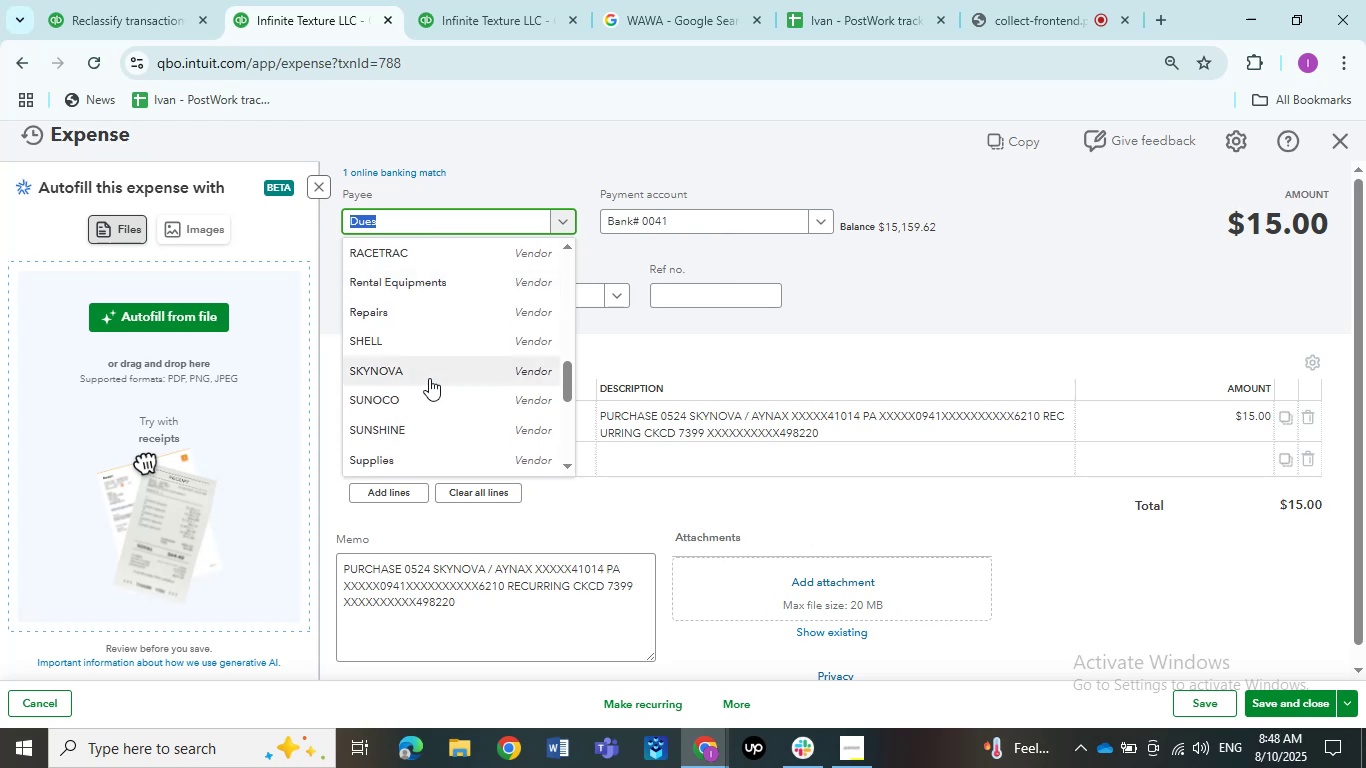 
left_click([427, 380])
 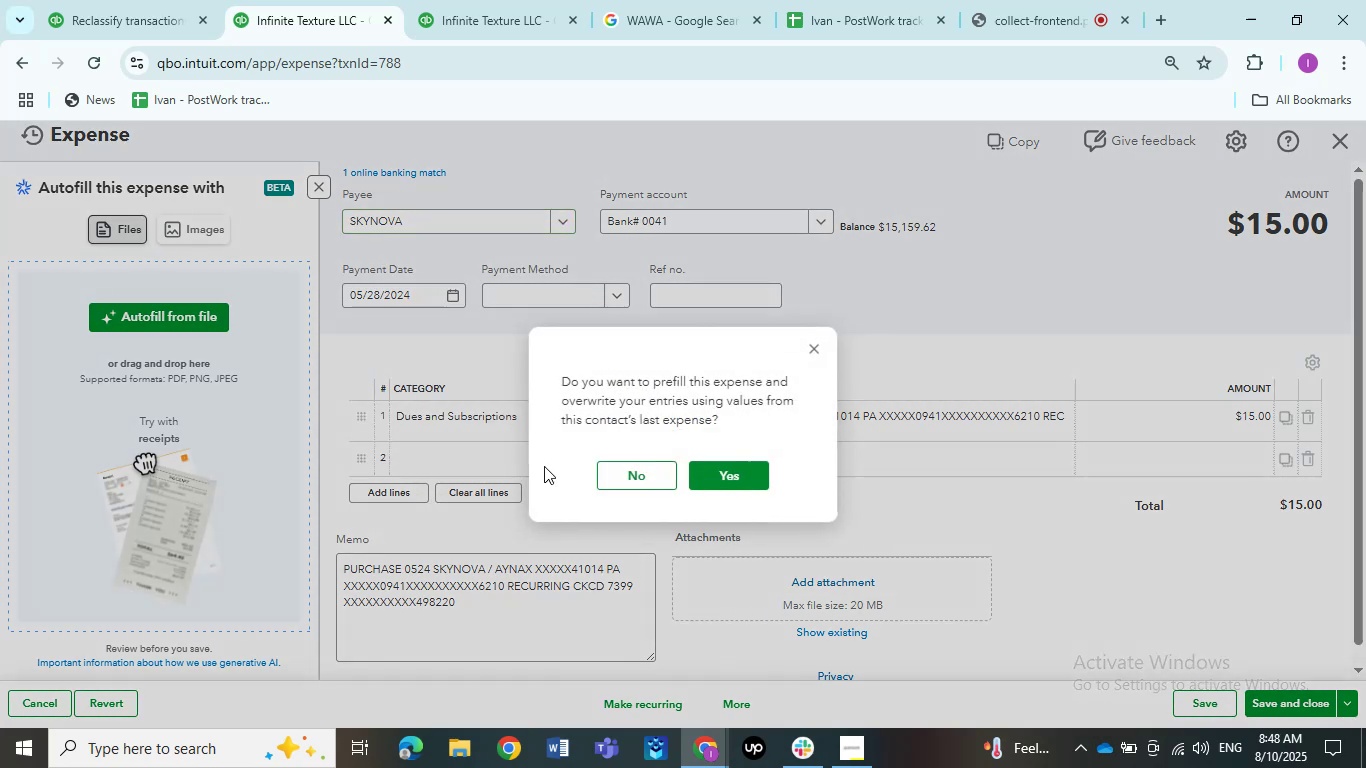 
left_click([614, 480])
 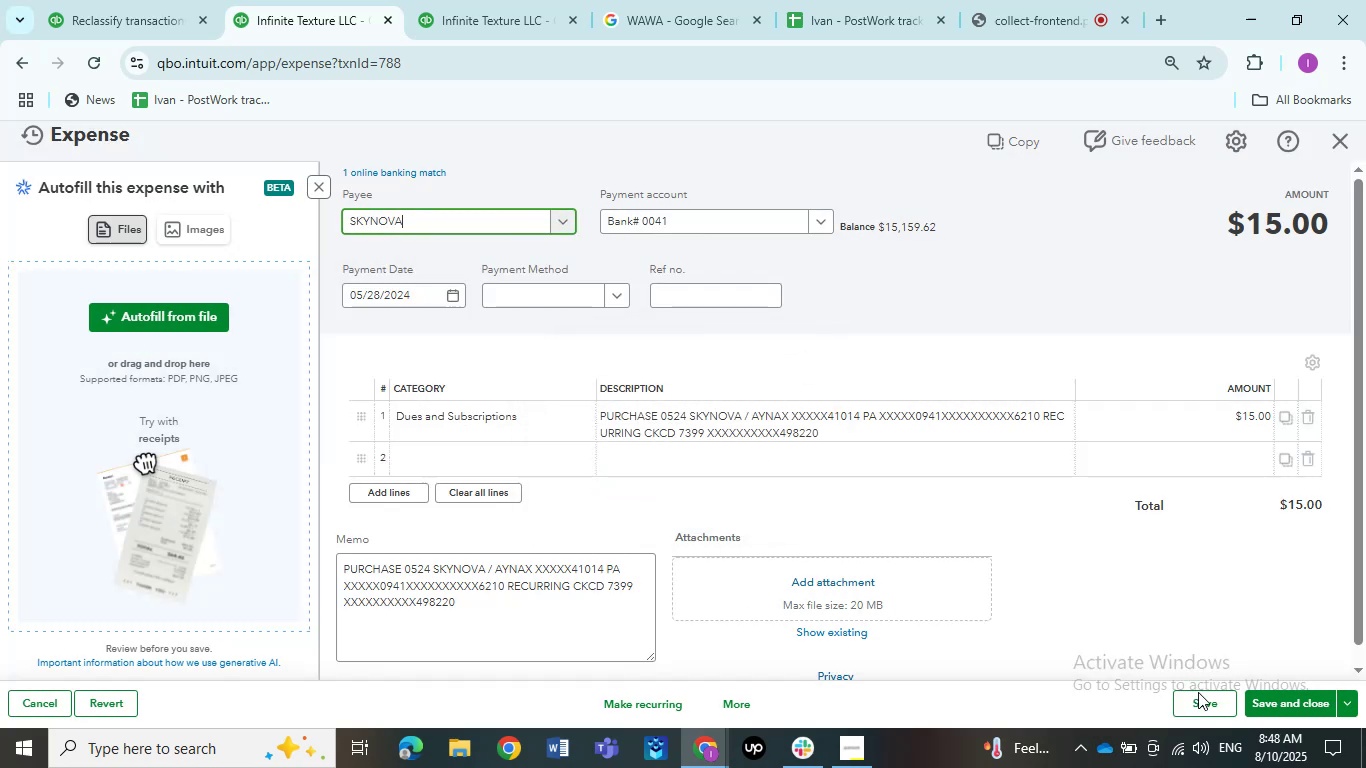 
left_click([1198, 694])
 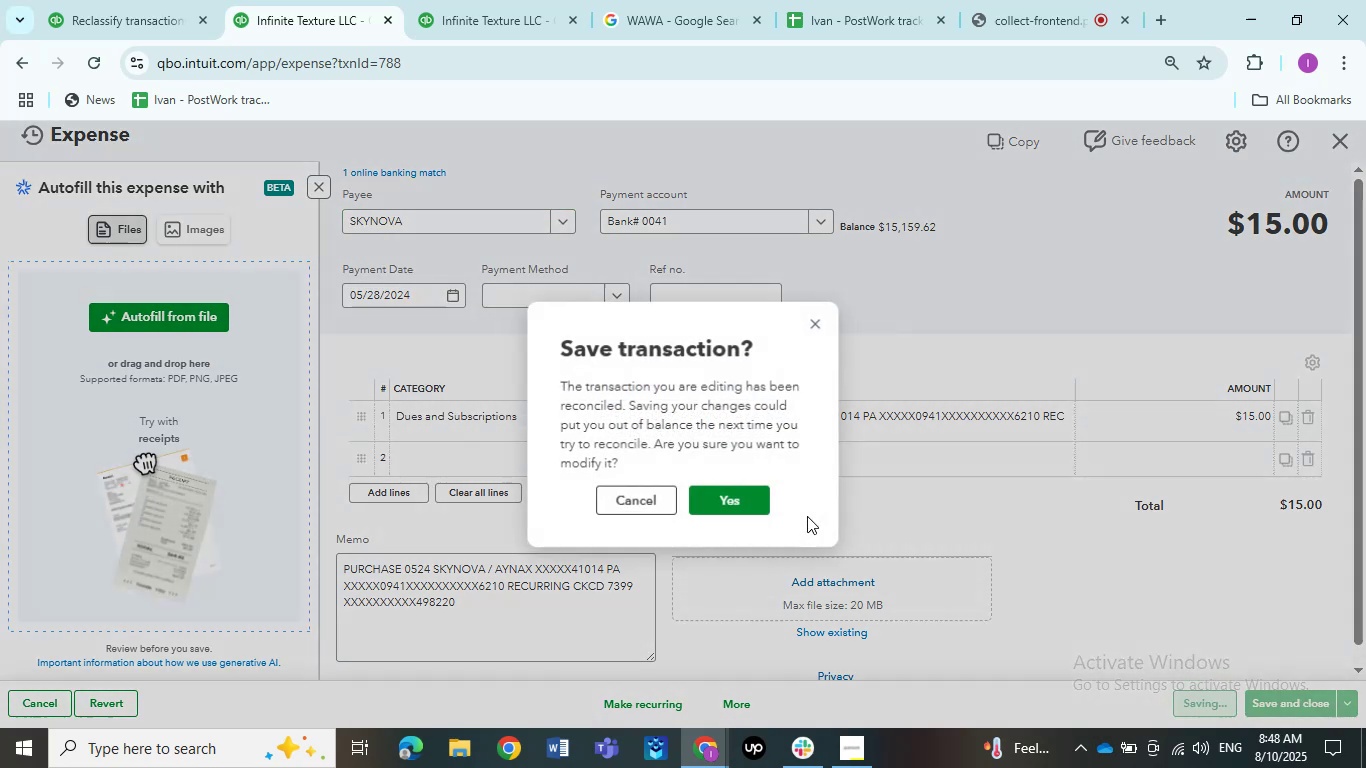 
left_click([727, 503])
 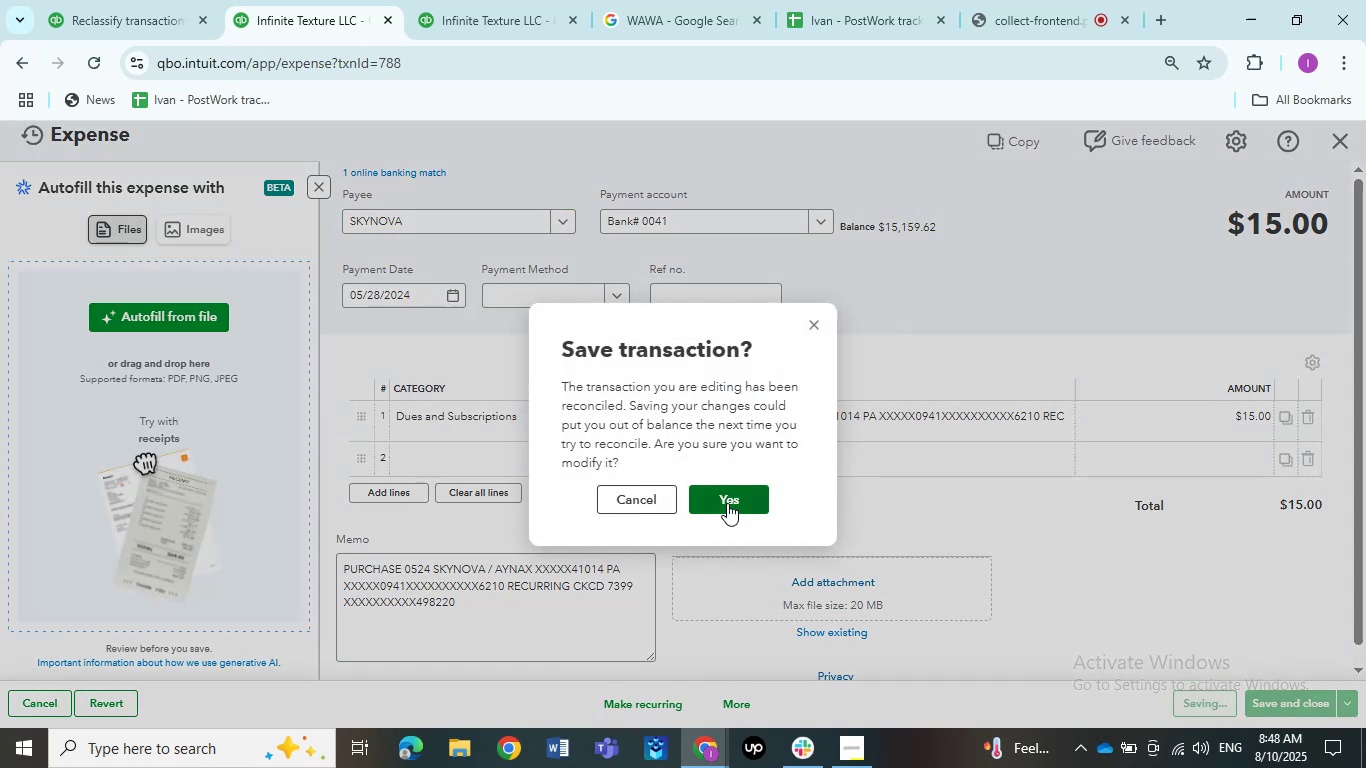 
left_click([727, 503])
 